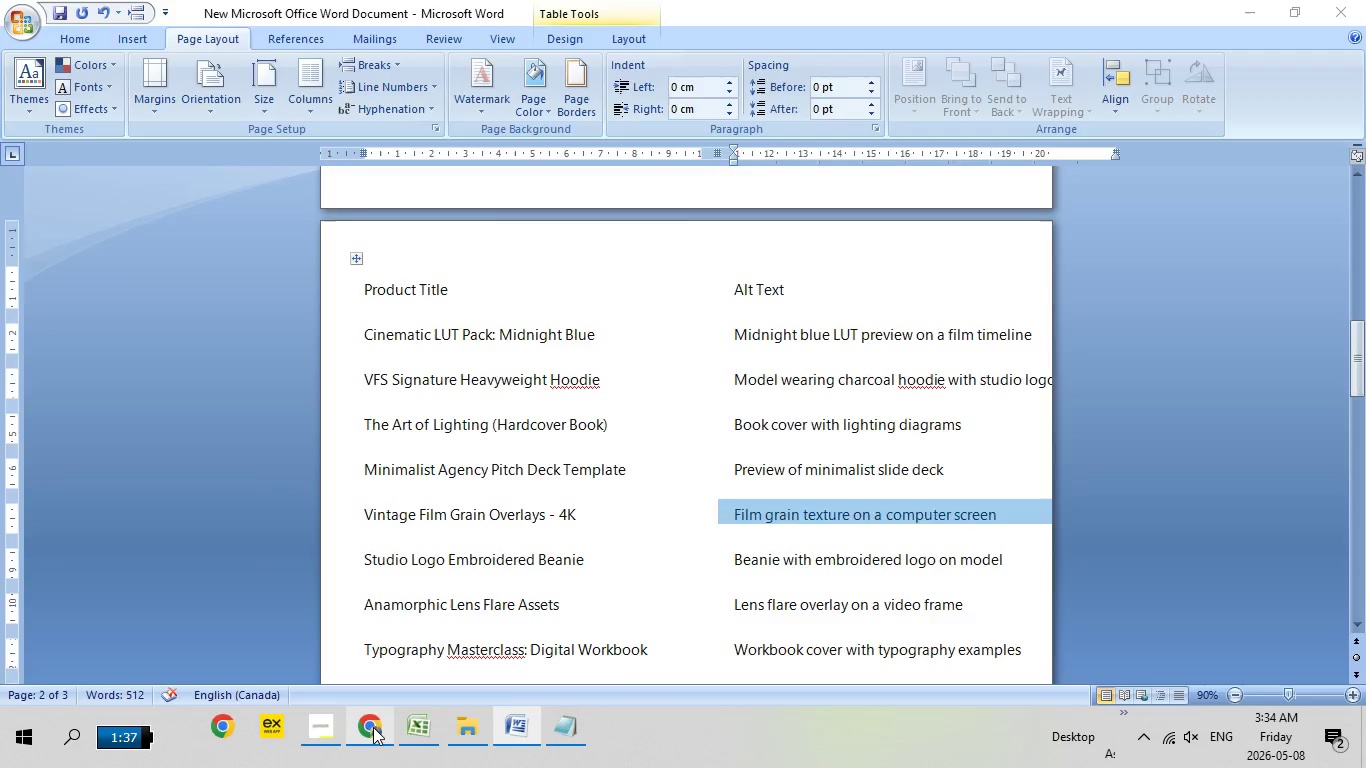 
left_click([373, 727])
 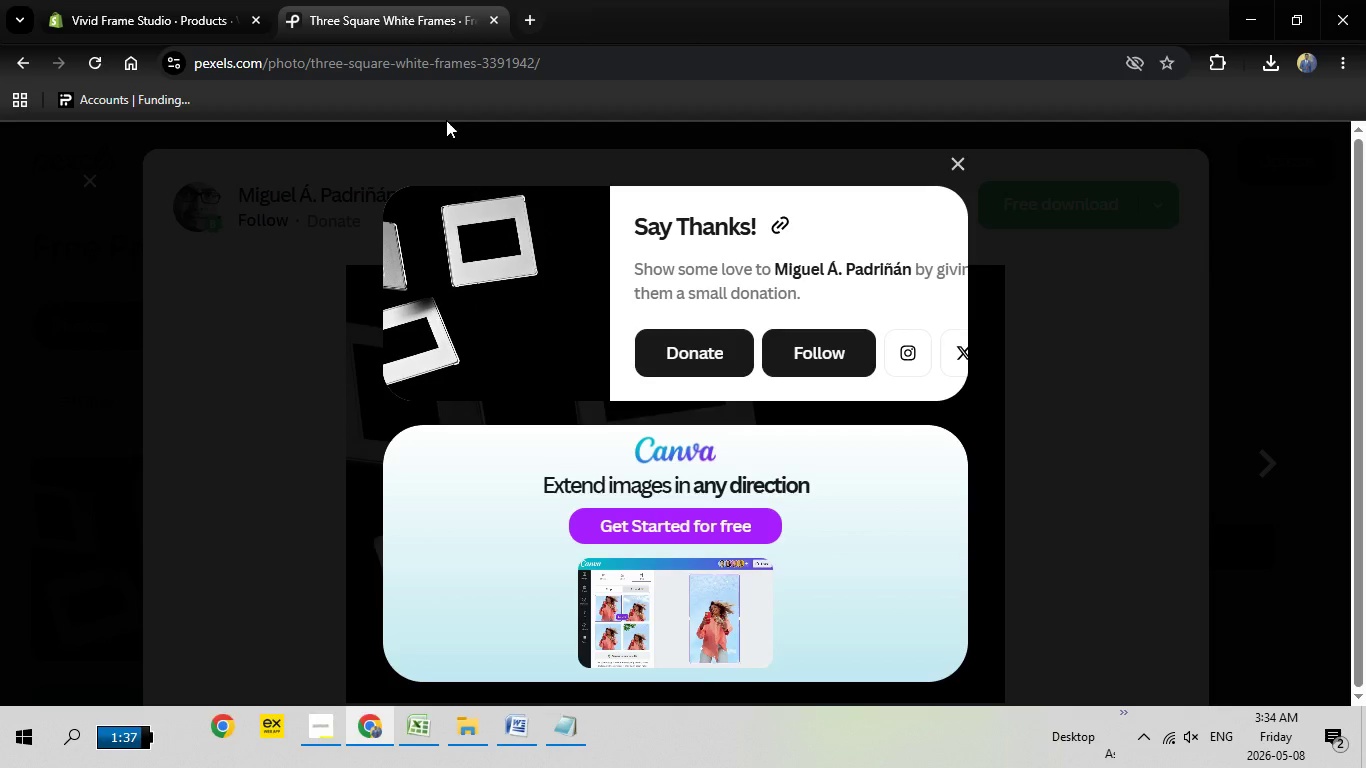 
left_click([383, 0])
 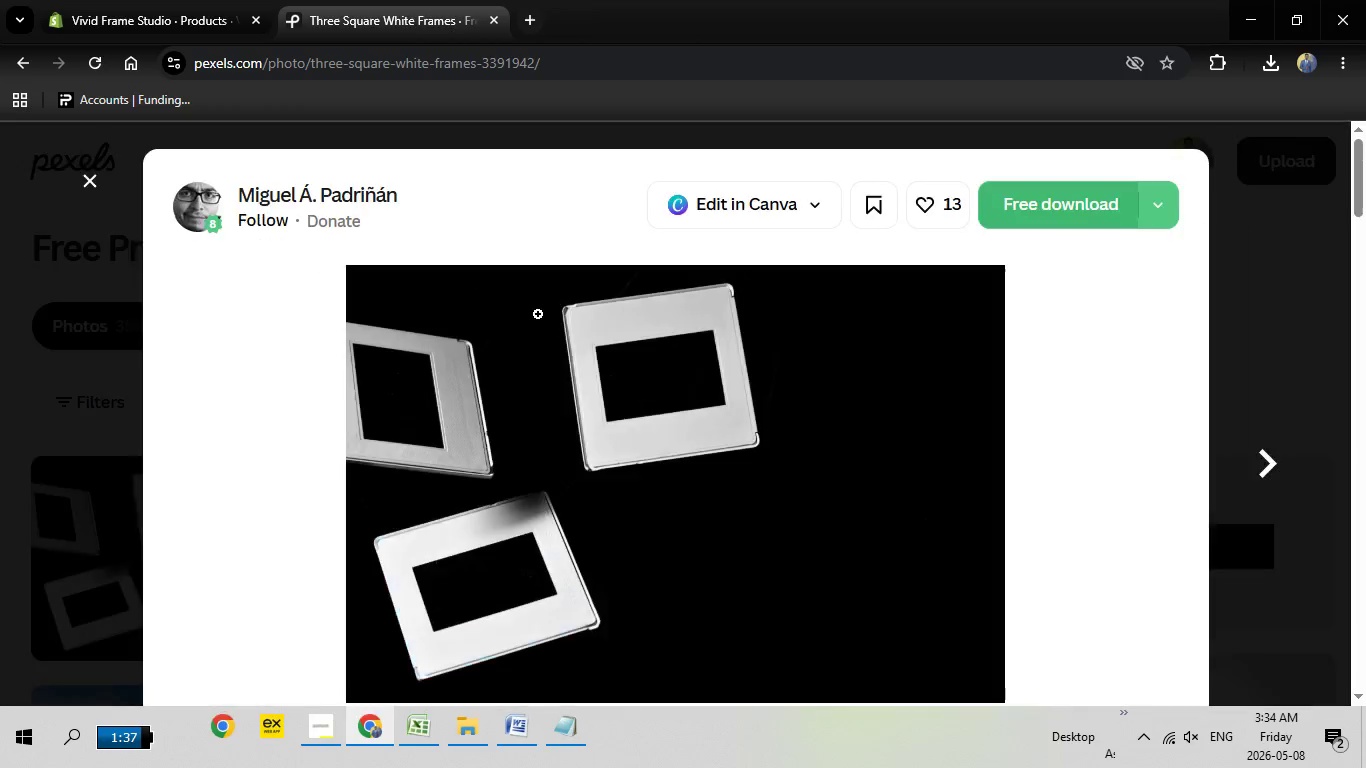 
key(Escape)
 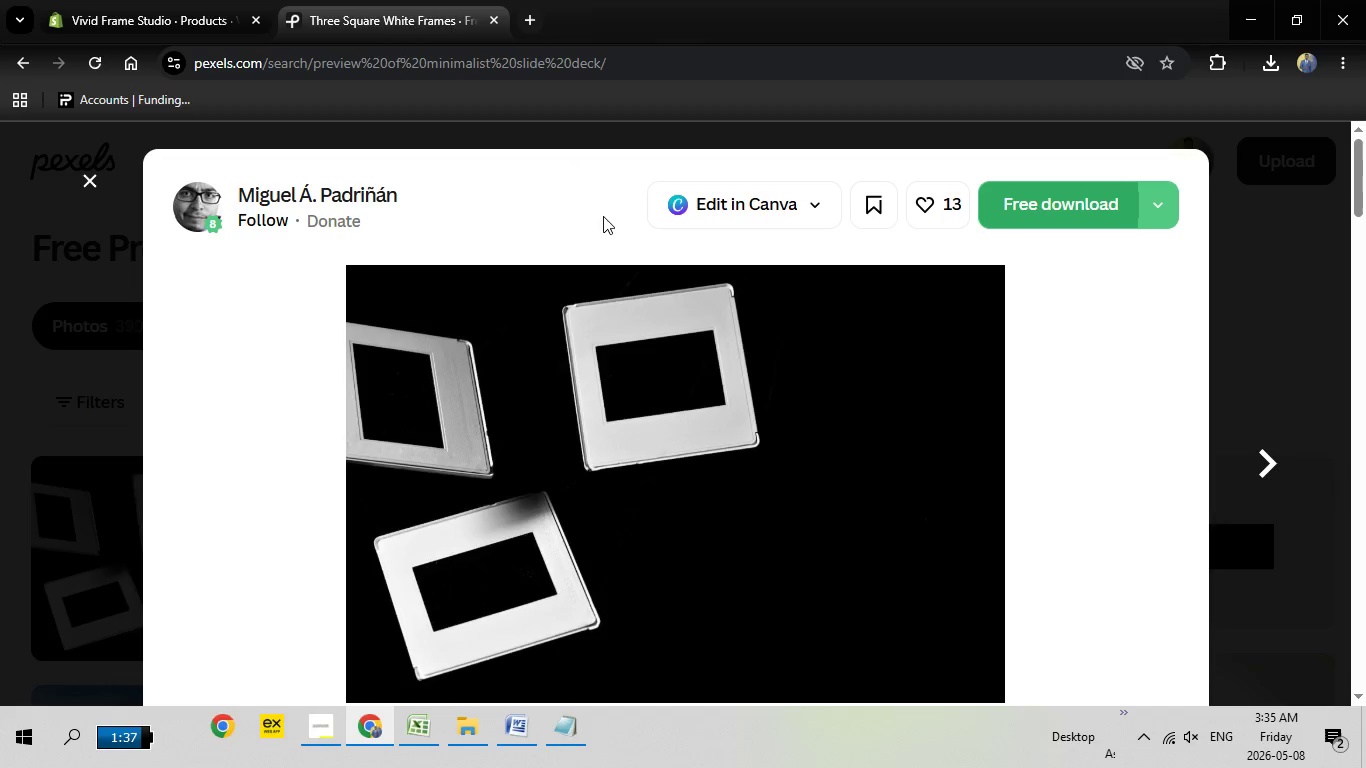 
key(Escape)
 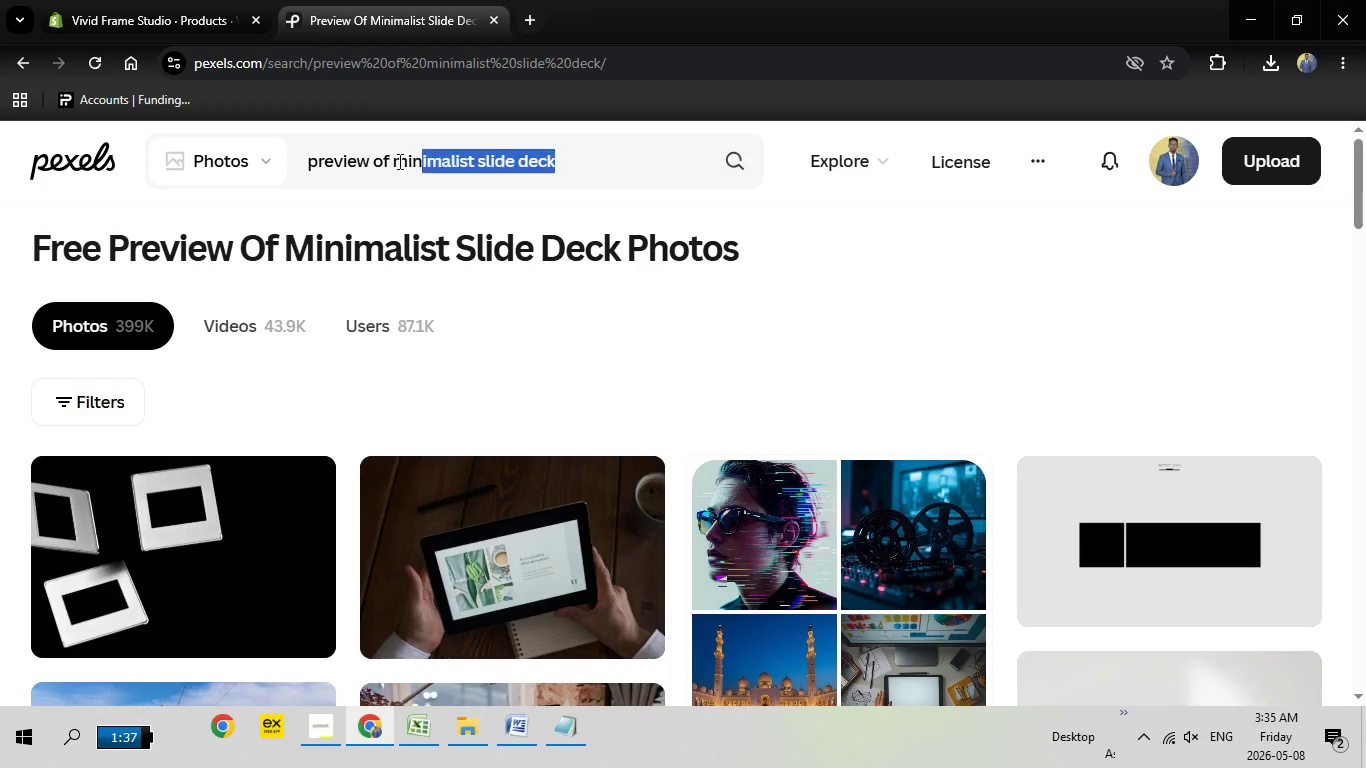 
left_click_drag(start_coordinate=[602, 158], to_coordinate=[254, 161])
 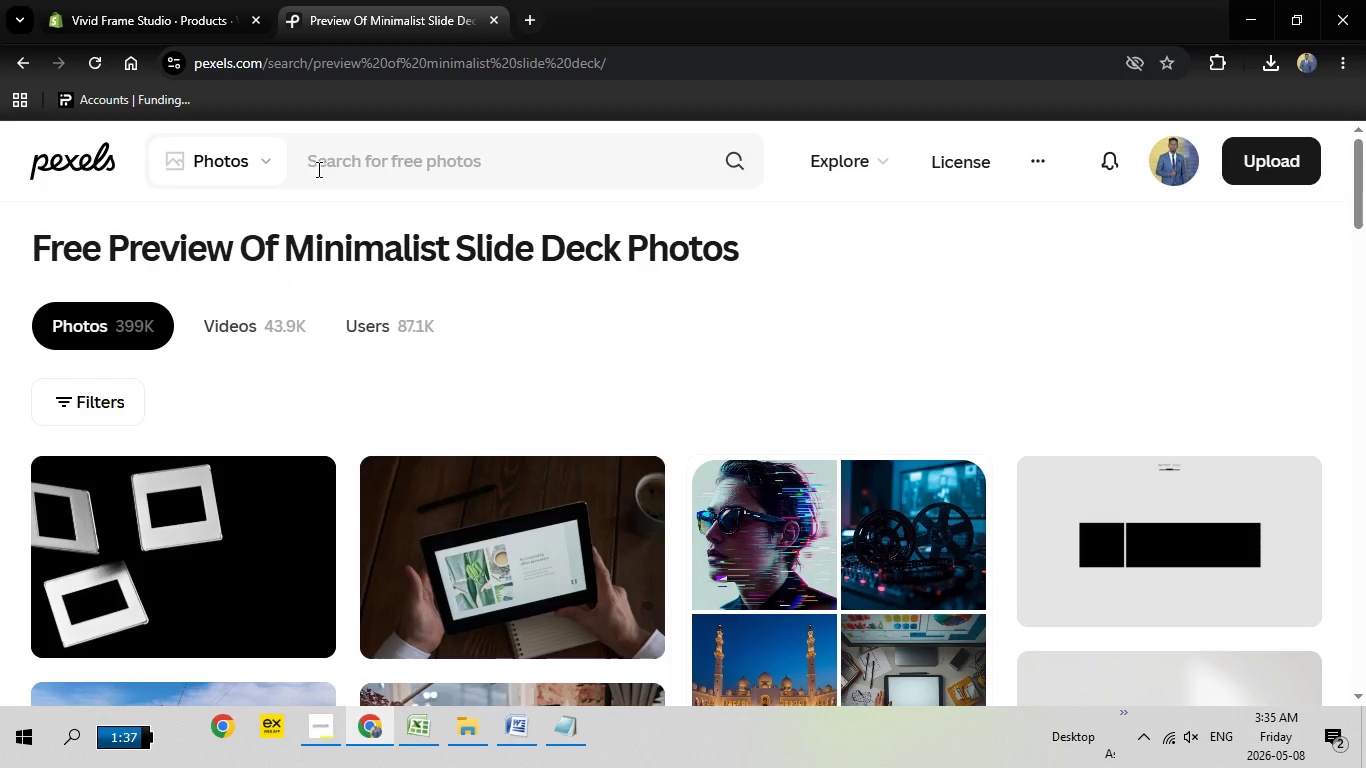 
key(Backspace)
 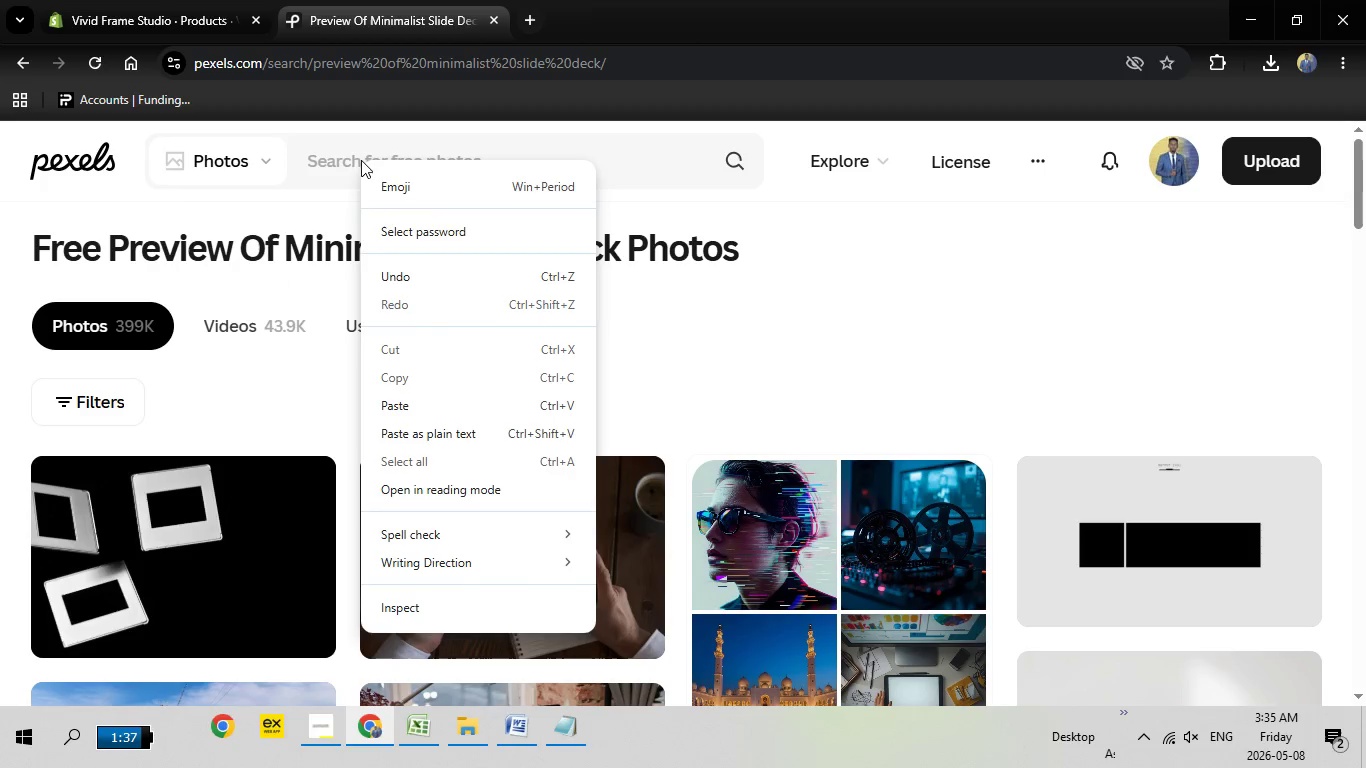 
right_click([361, 160])
 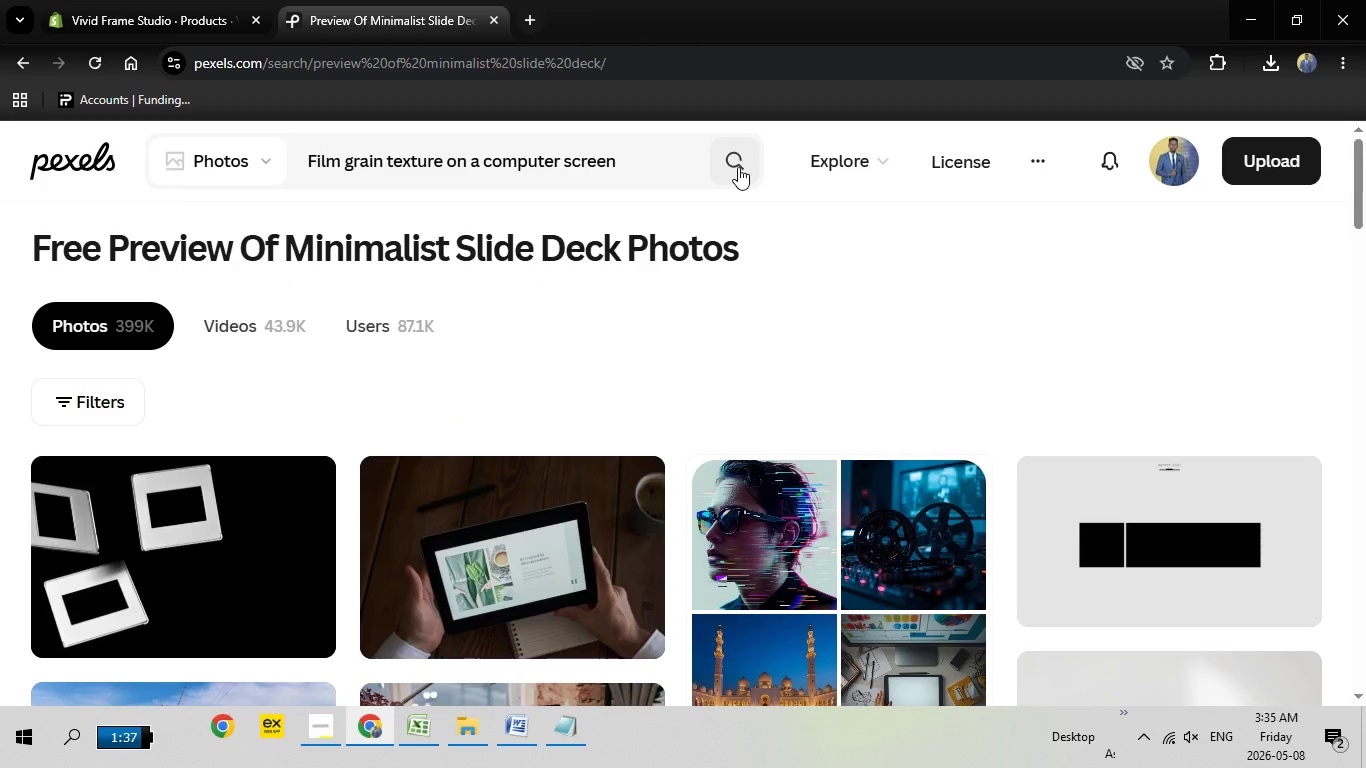 
left_click([738, 167])
 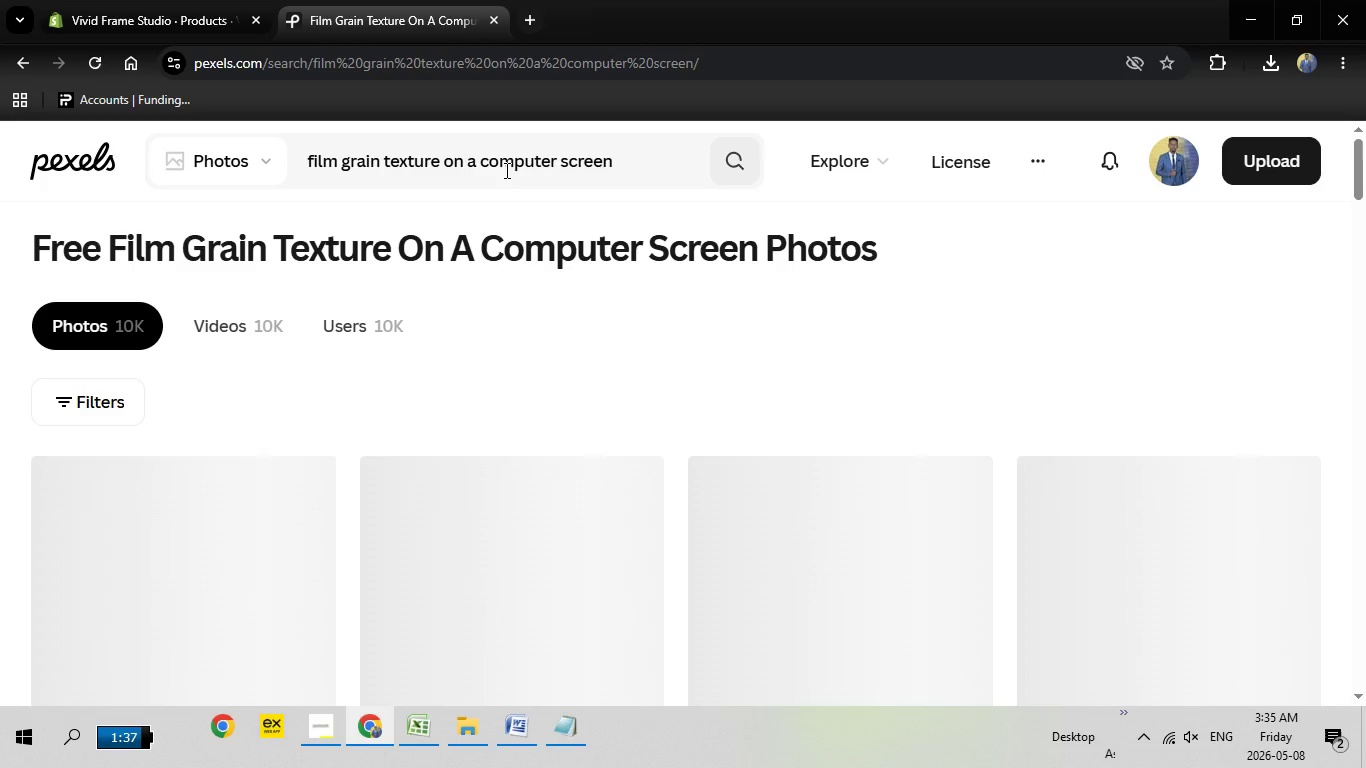 
wait(9.23)
 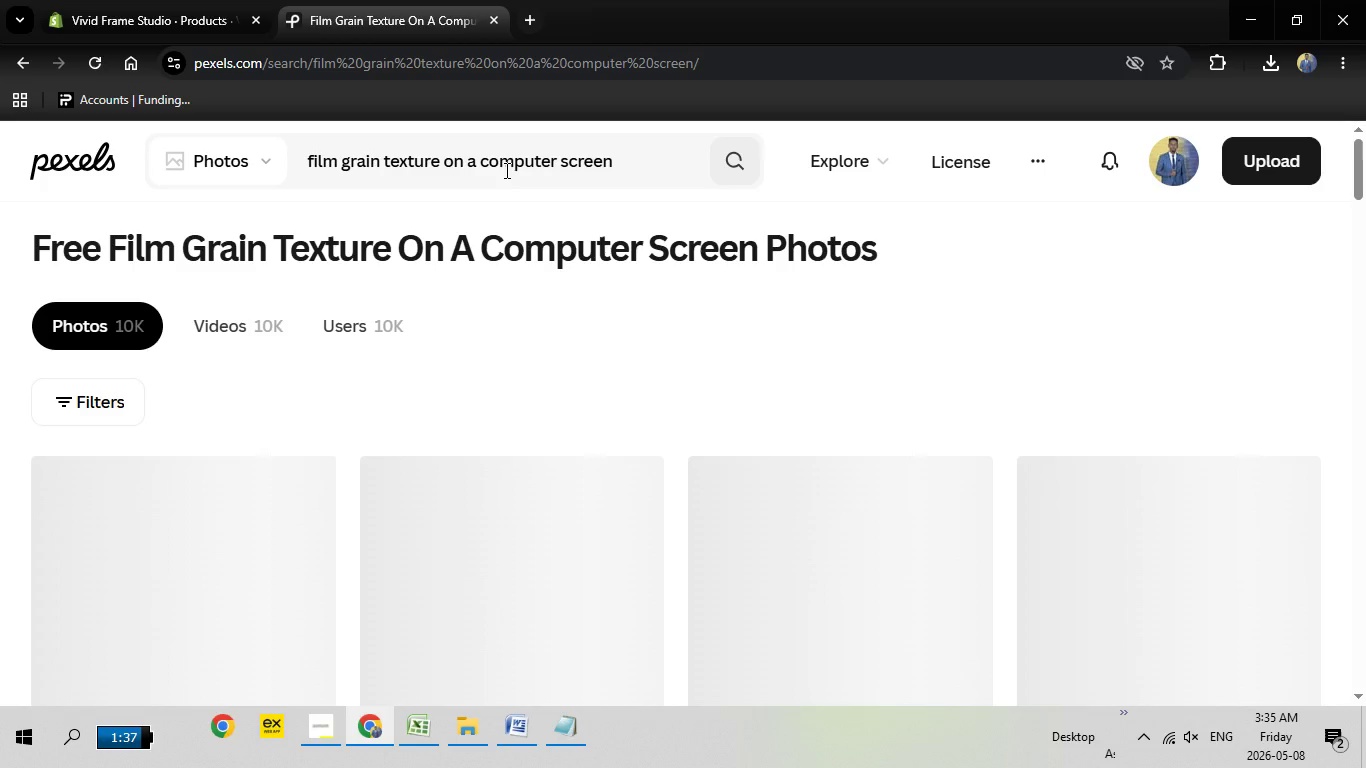 
scroll: coordinate [264, 399], scroll_direction: none, amount: 0.0
 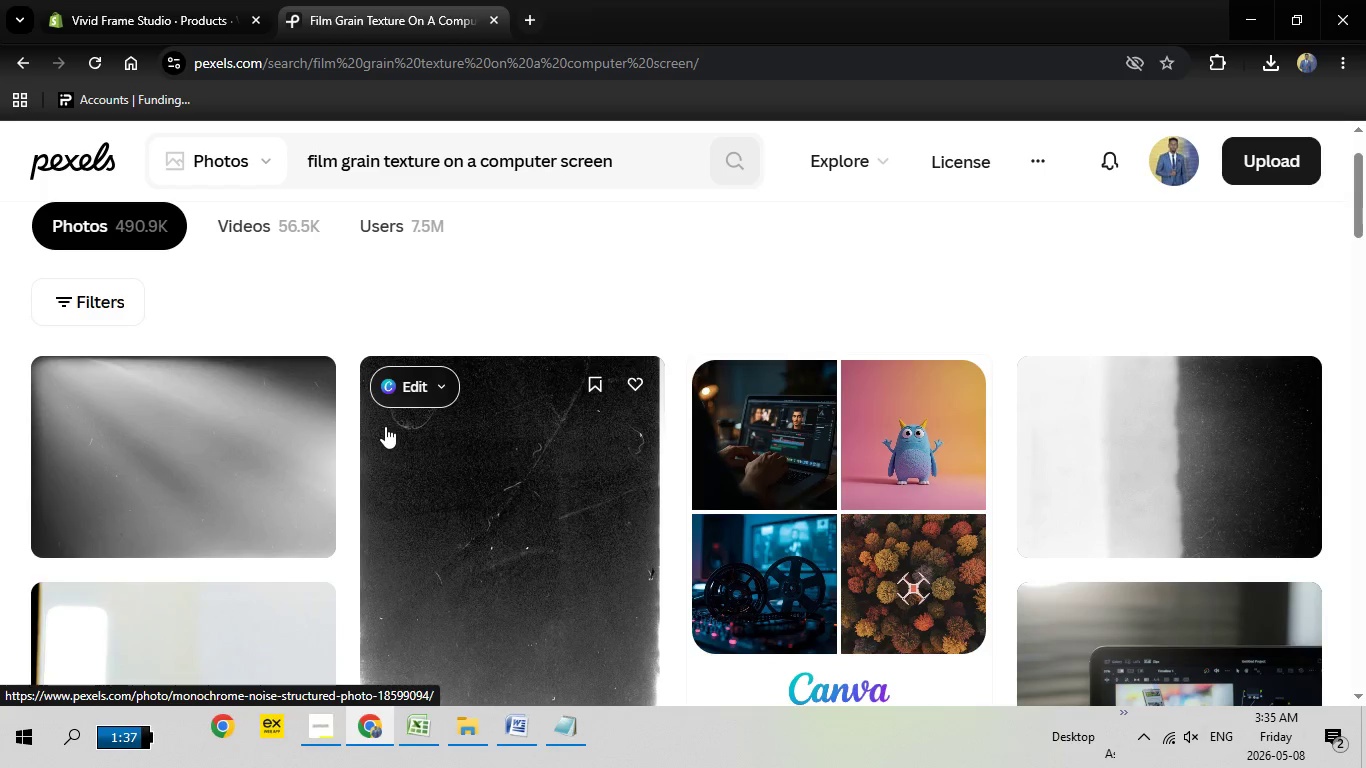 
scroll: coordinate [385, 426], scroll_direction: down, amount: 5.0
 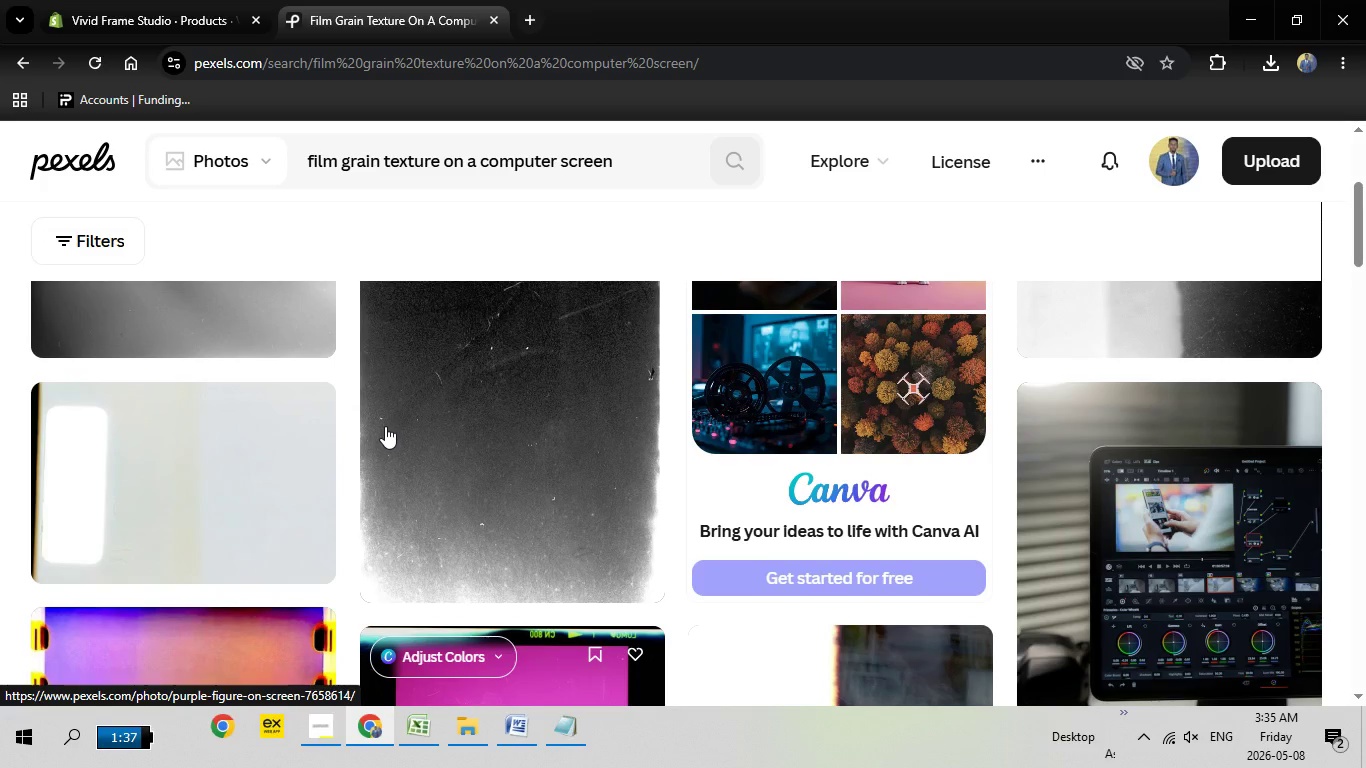 
scroll: coordinate [385, 426], scroll_direction: up, amount: 2.0
 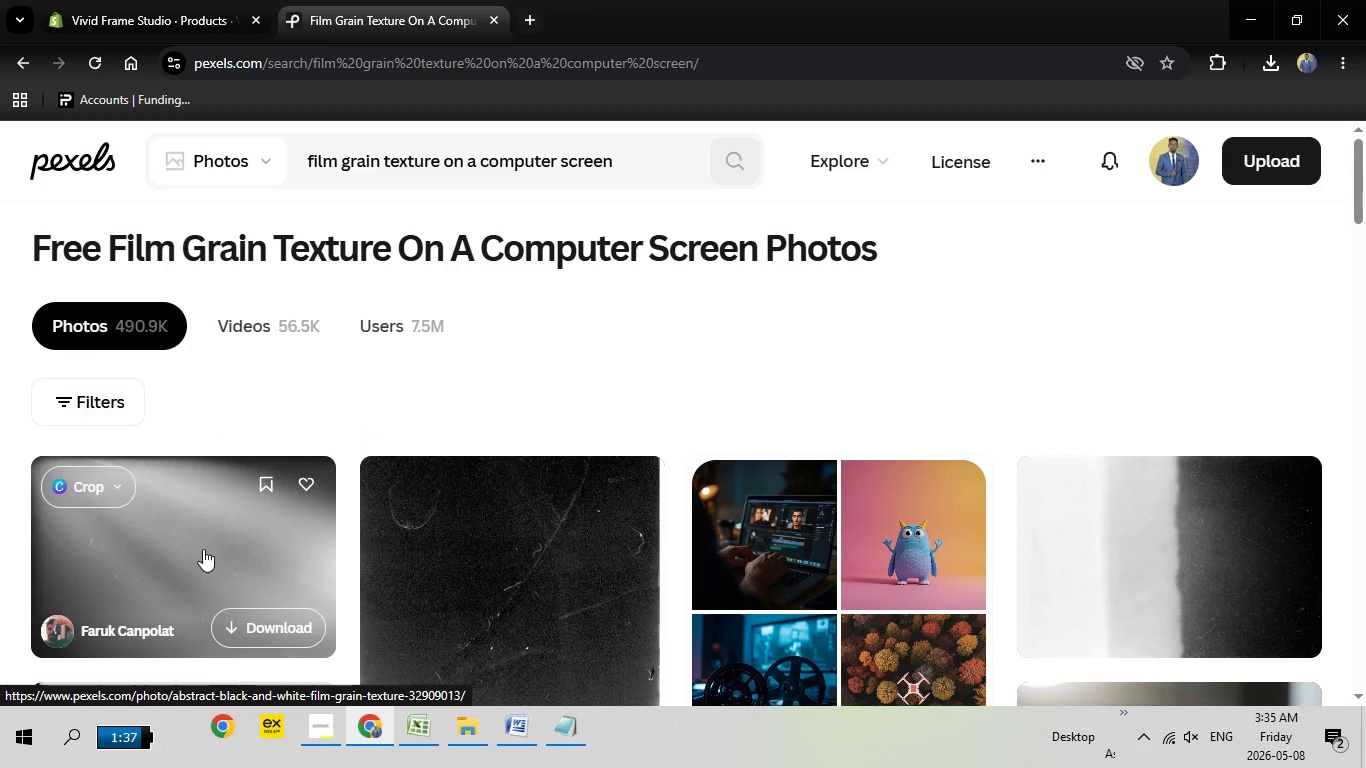 
left_click([203, 549])
 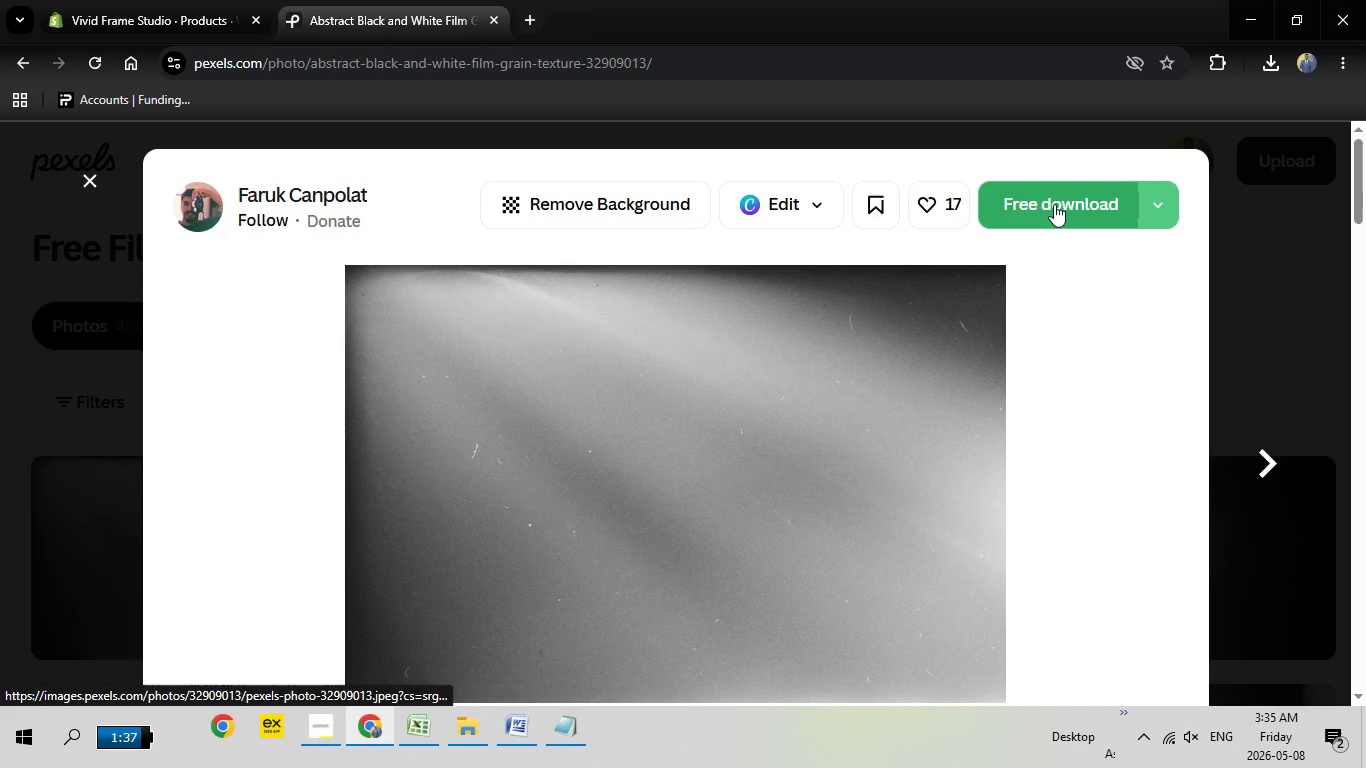 
left_click([1054, 204])
 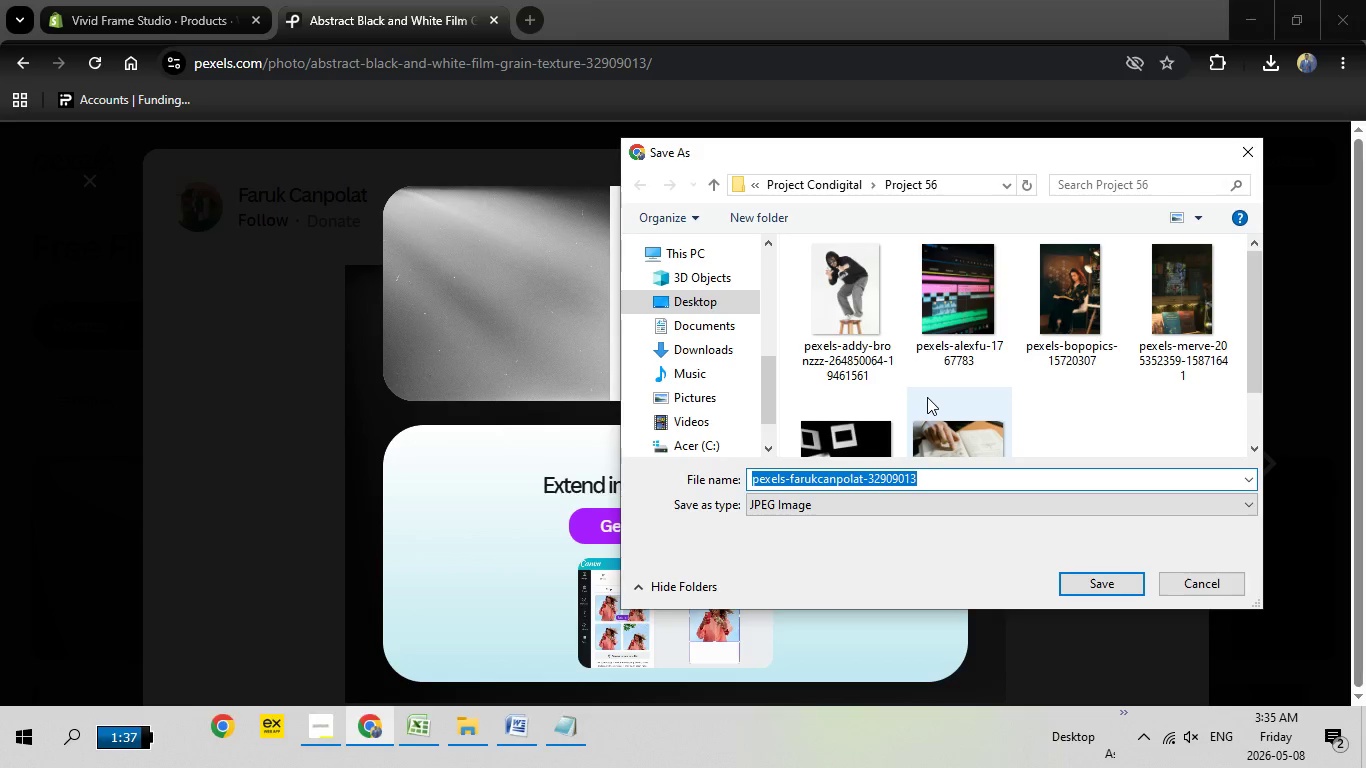 
wait(10.55)
 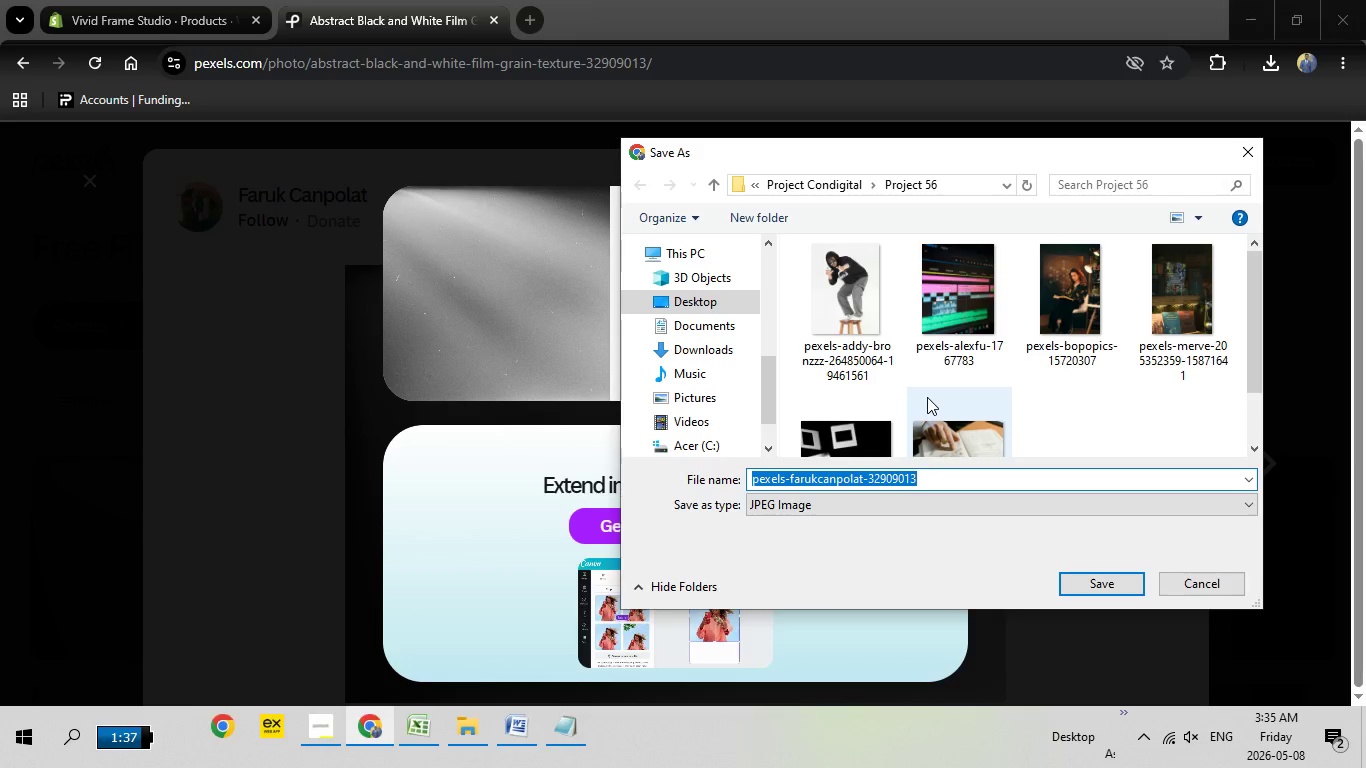 
mouse_move([256, 22])
 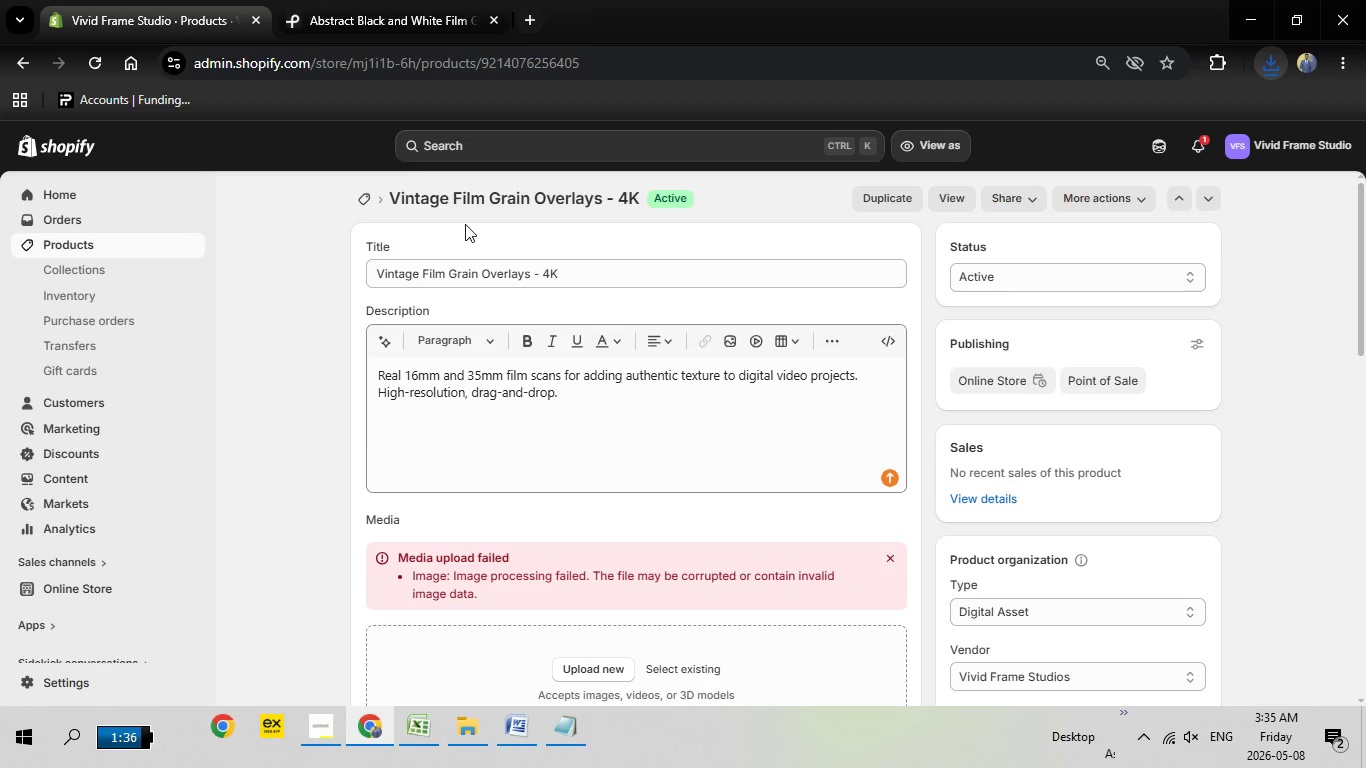 
left_click([108, 0])
 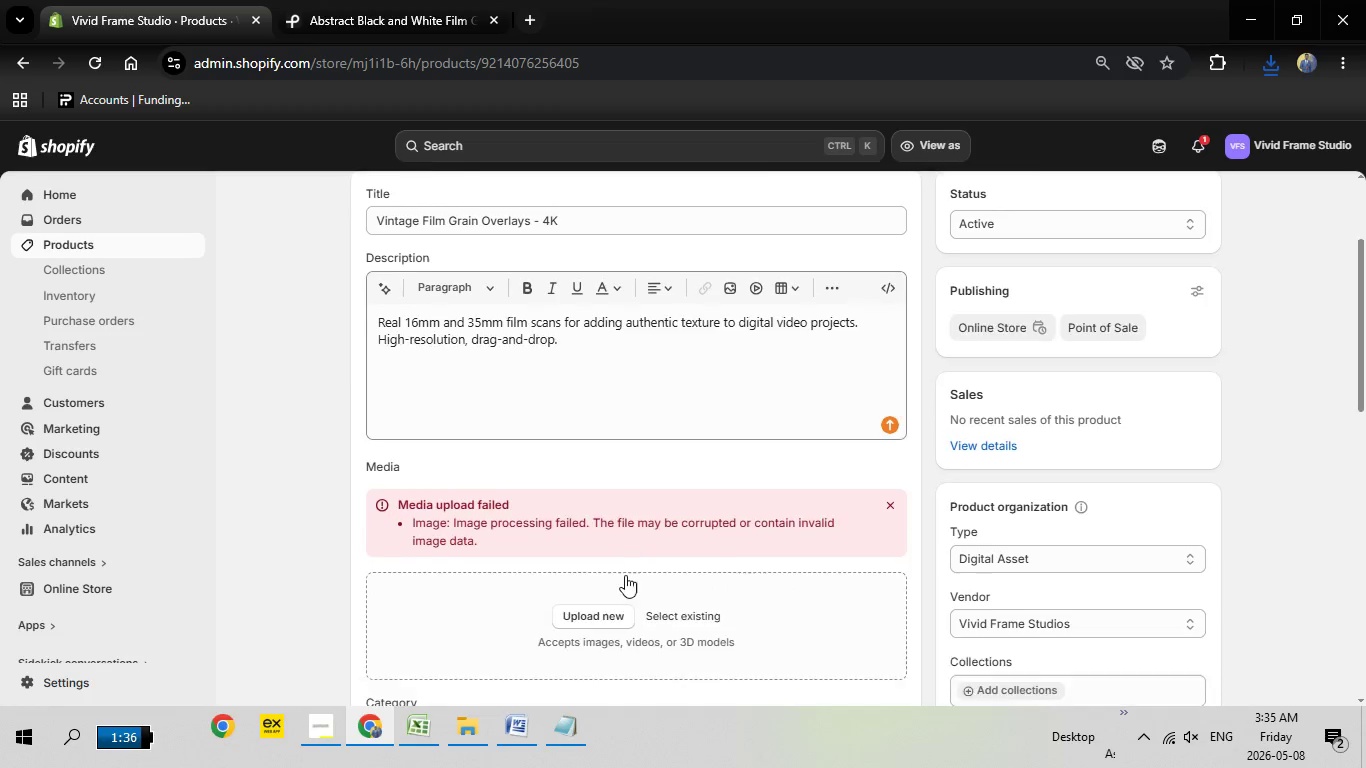 
scroll: coordinate [625, 575], scroll_direction: down, amount: 1.0
 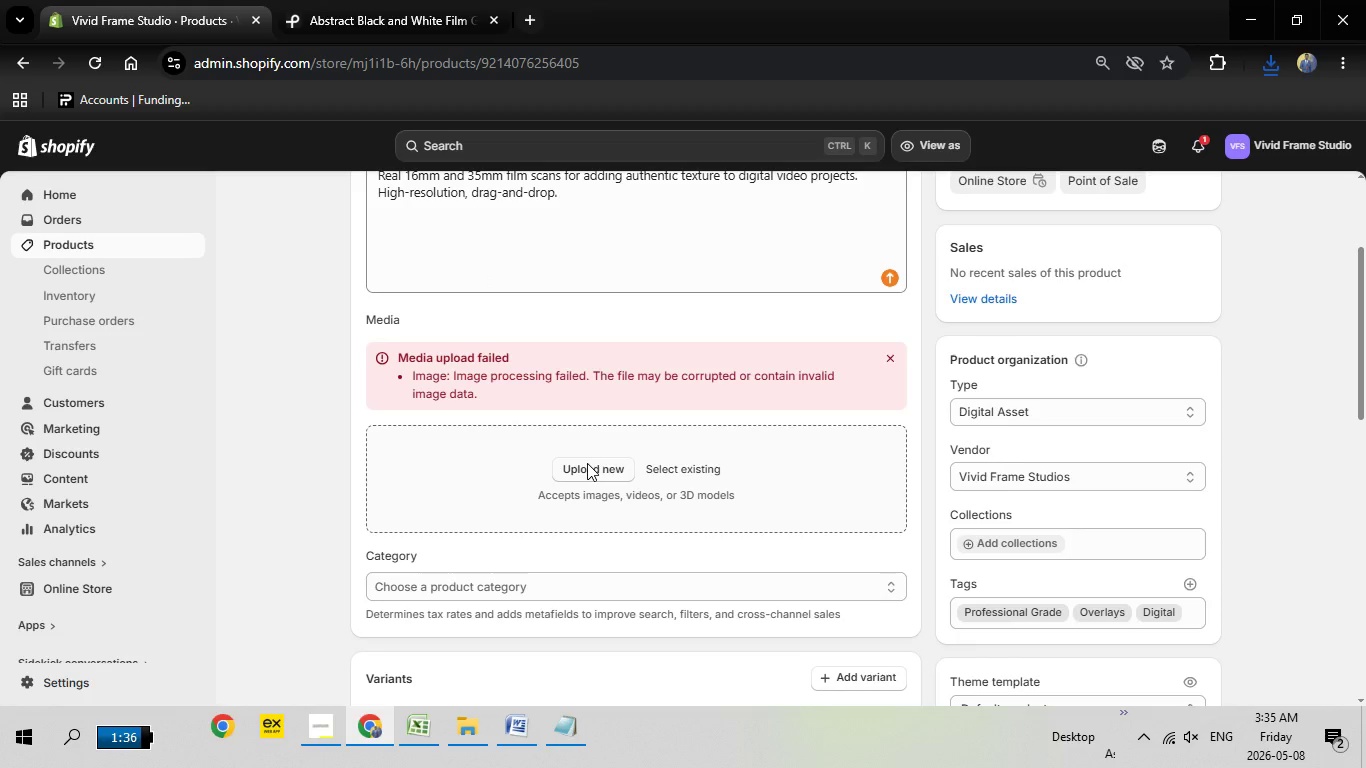 
left_click([587, 463])
 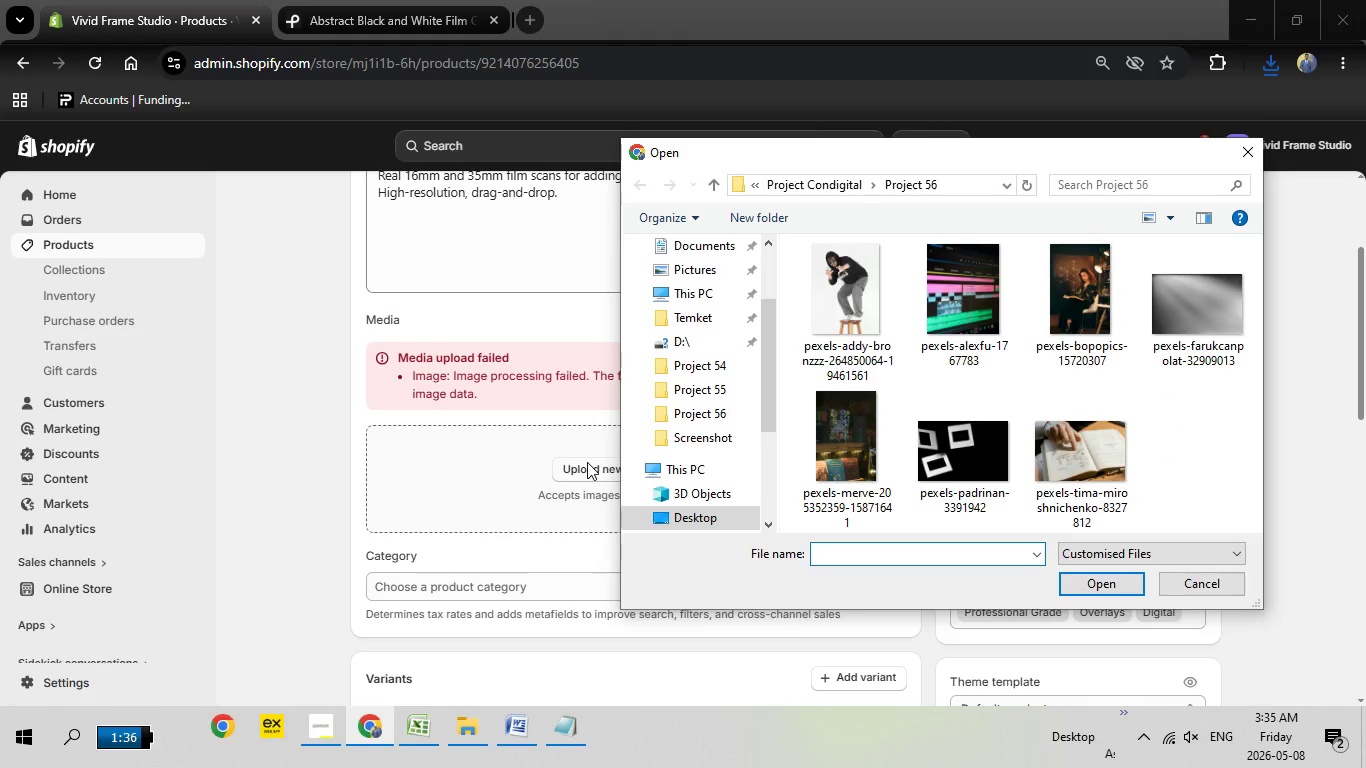 
wait(8.36)
 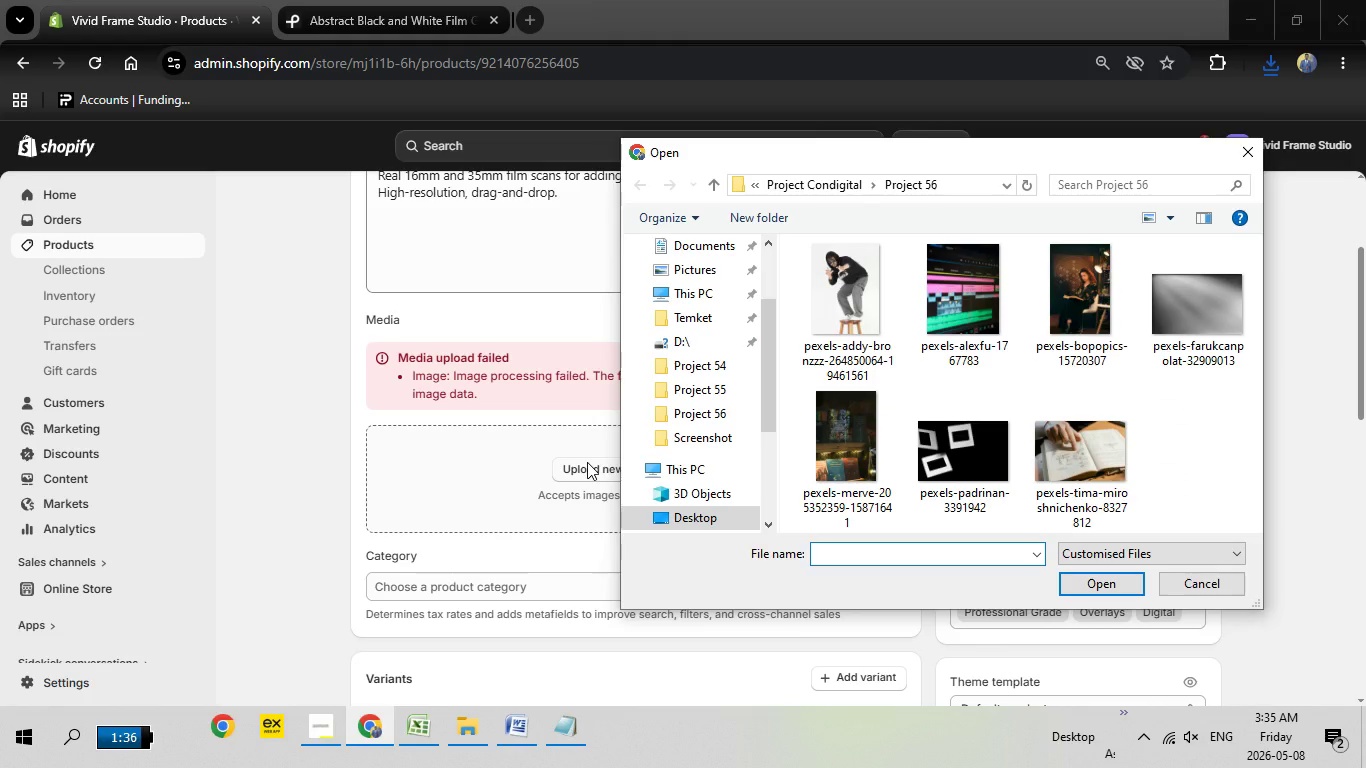 
double_click([1221, 278])
 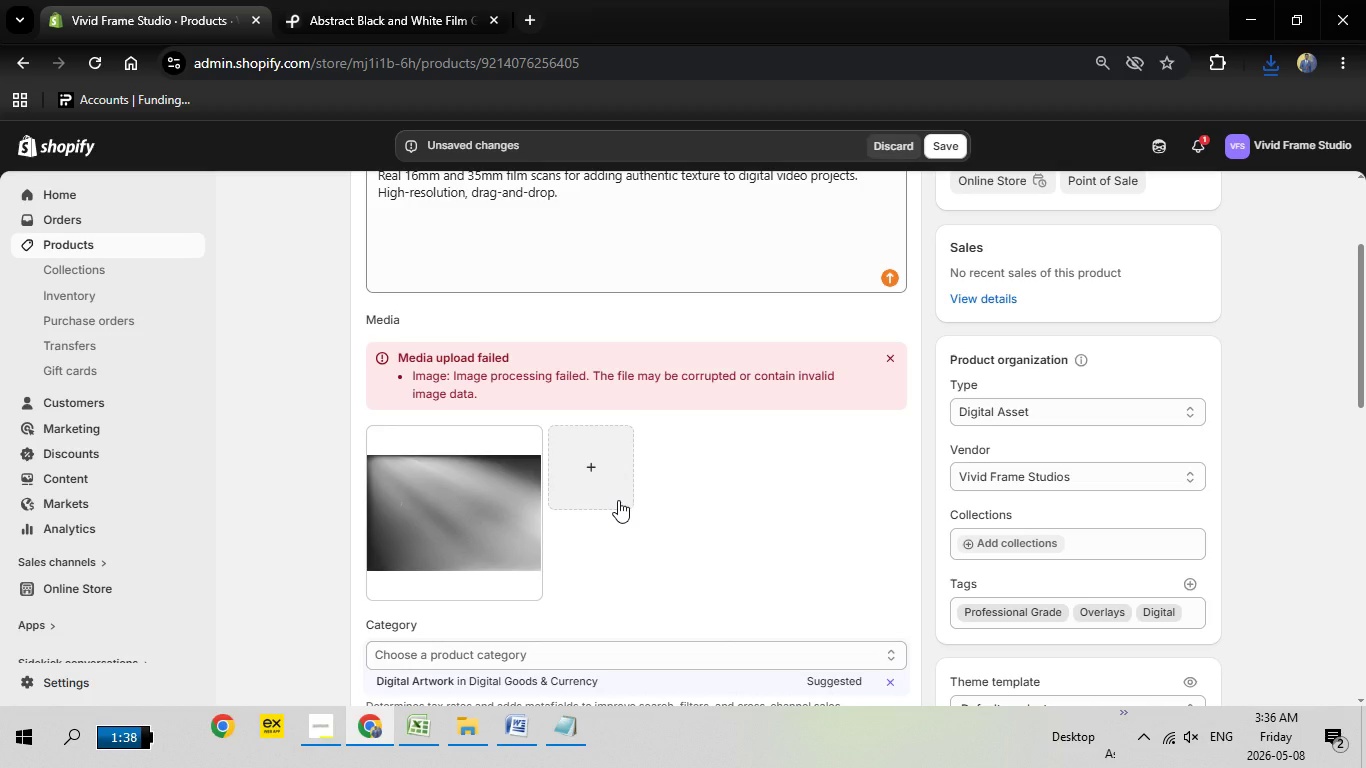 
wait(29.45)
 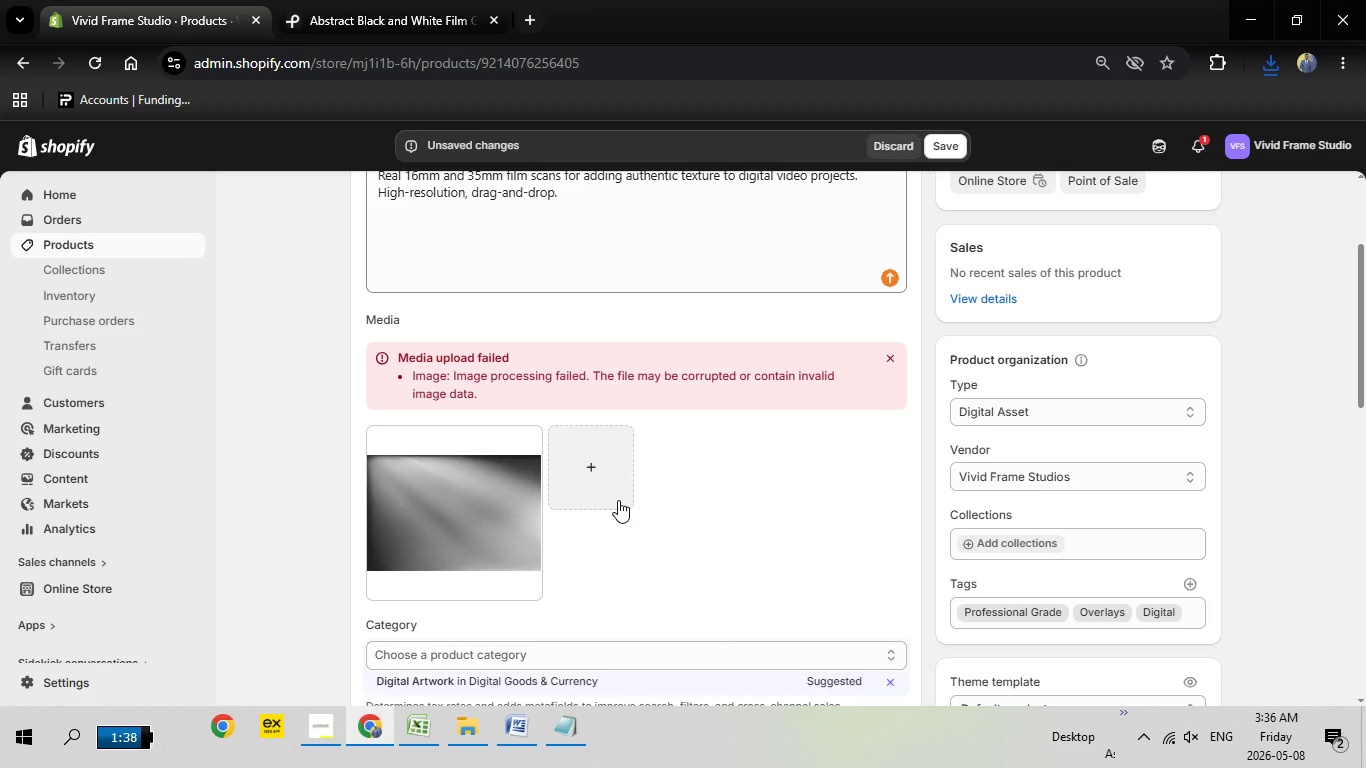 
left_click([517, 682])
 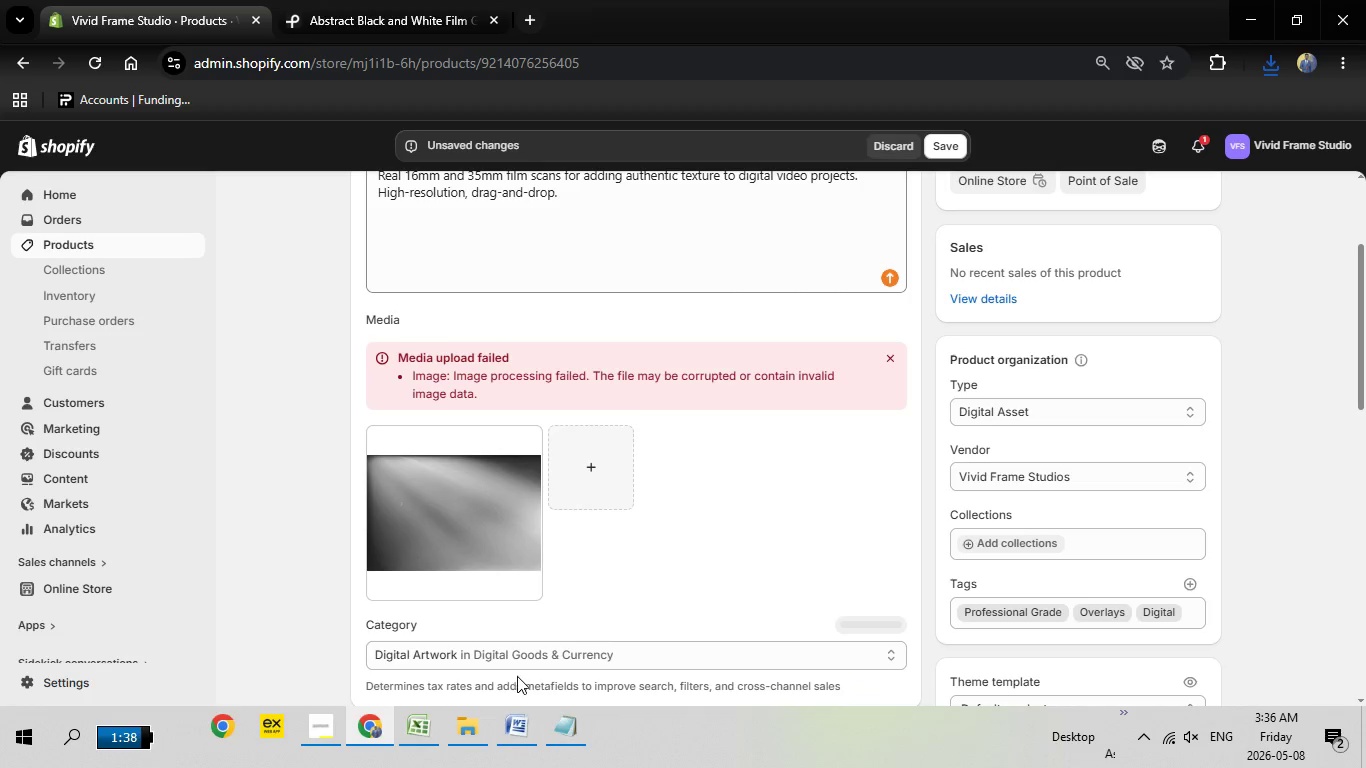 
mouse_move([552, 703])
 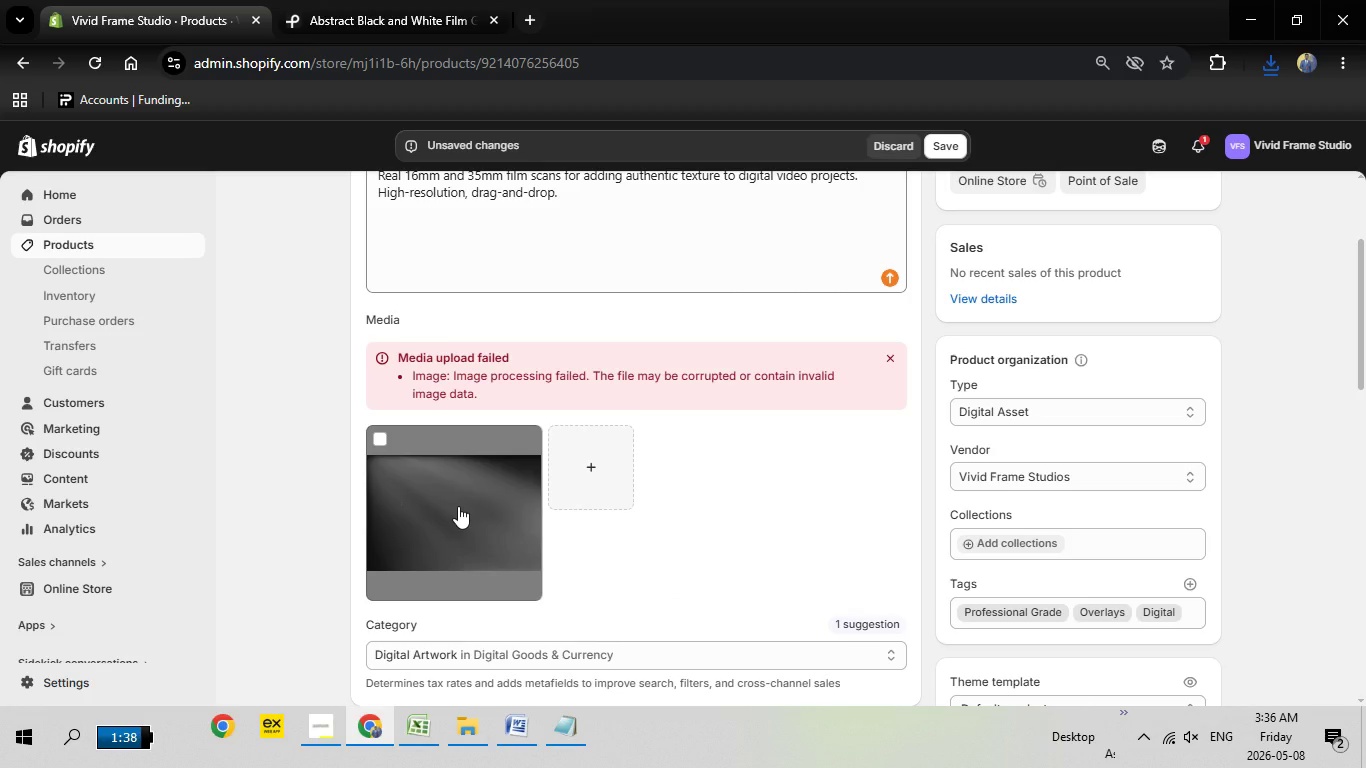 
left_click([458, 506])
 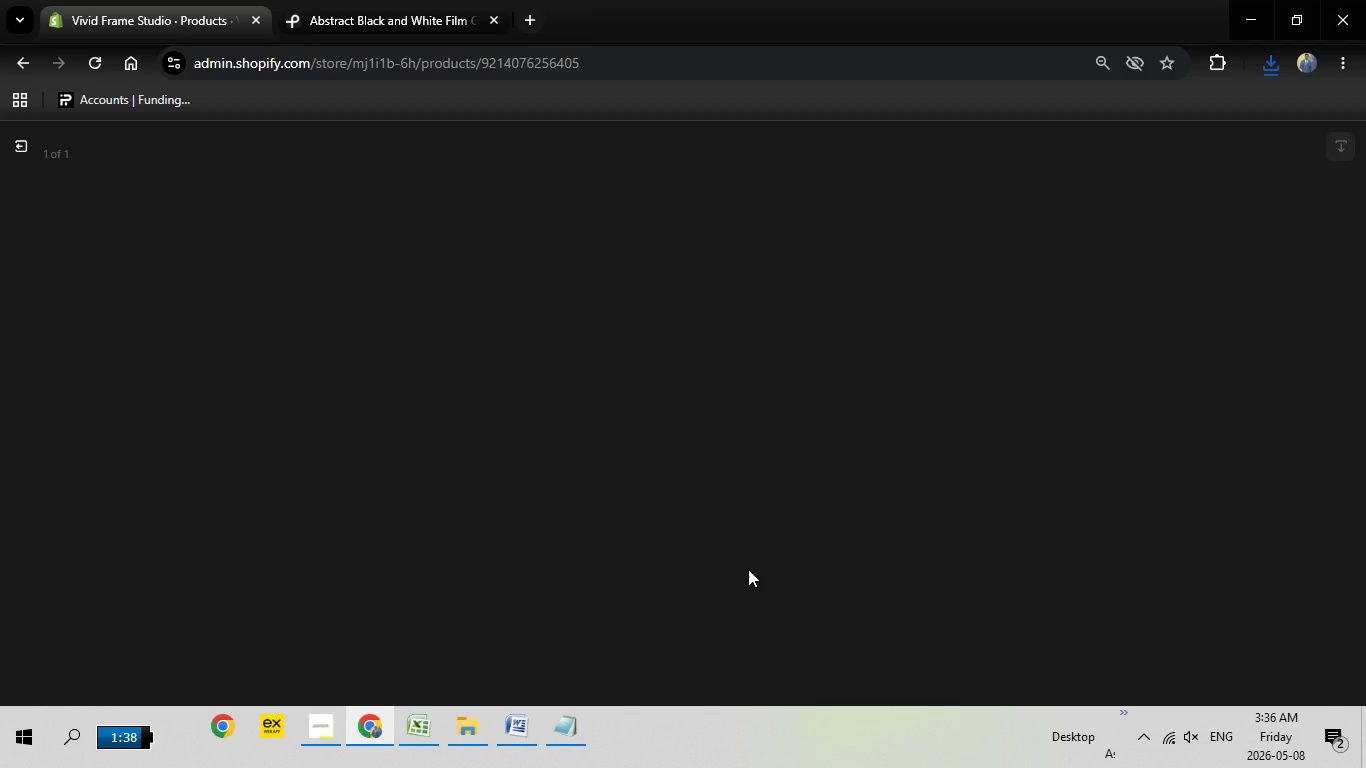 
wait(9.05)
 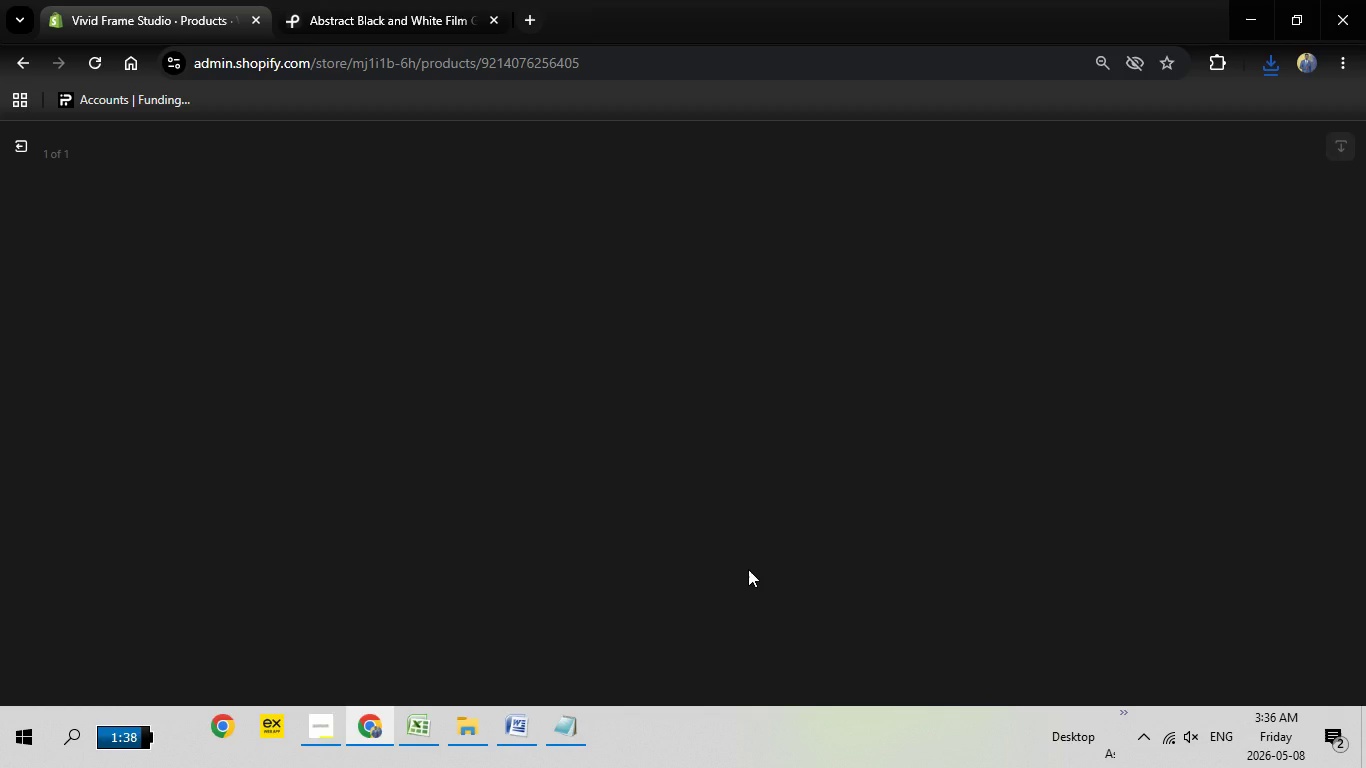 
left_click([1078, 362])
 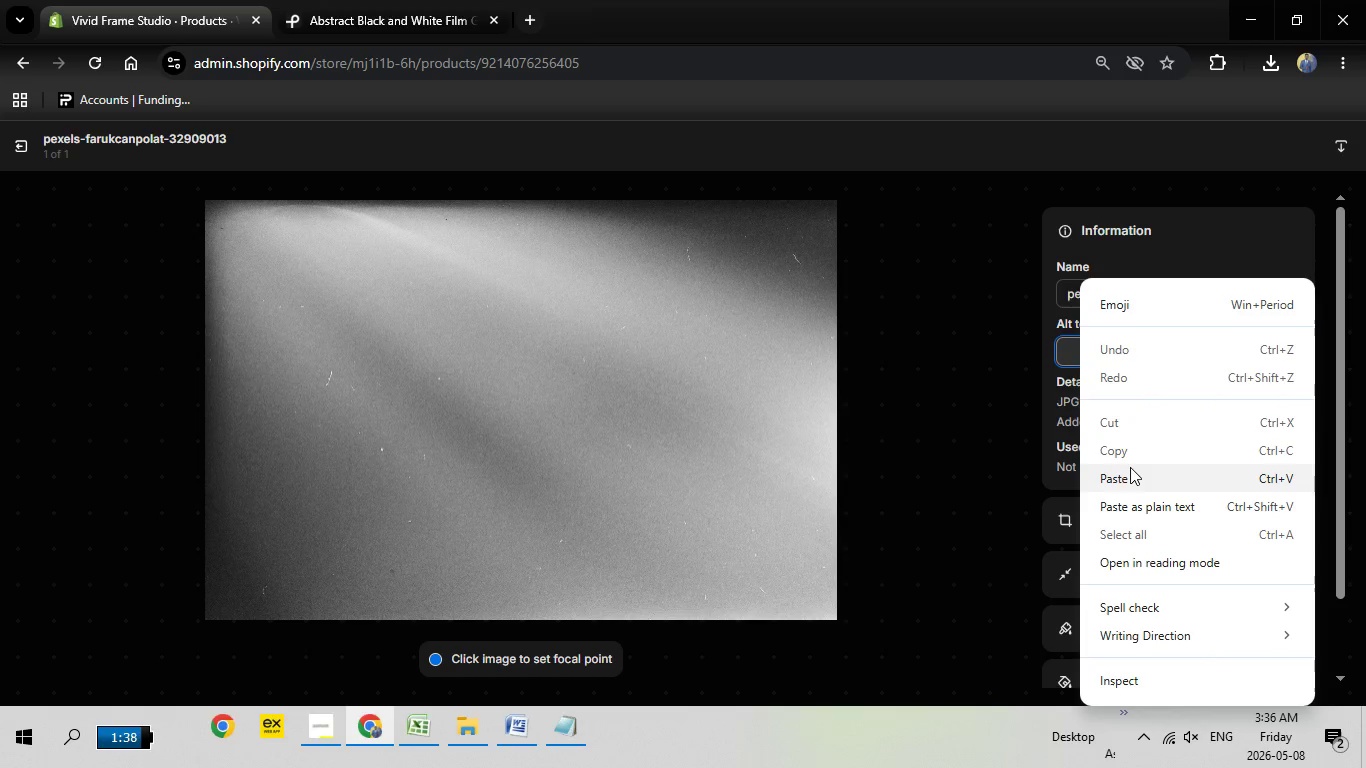 
right_click([1080, 348])
 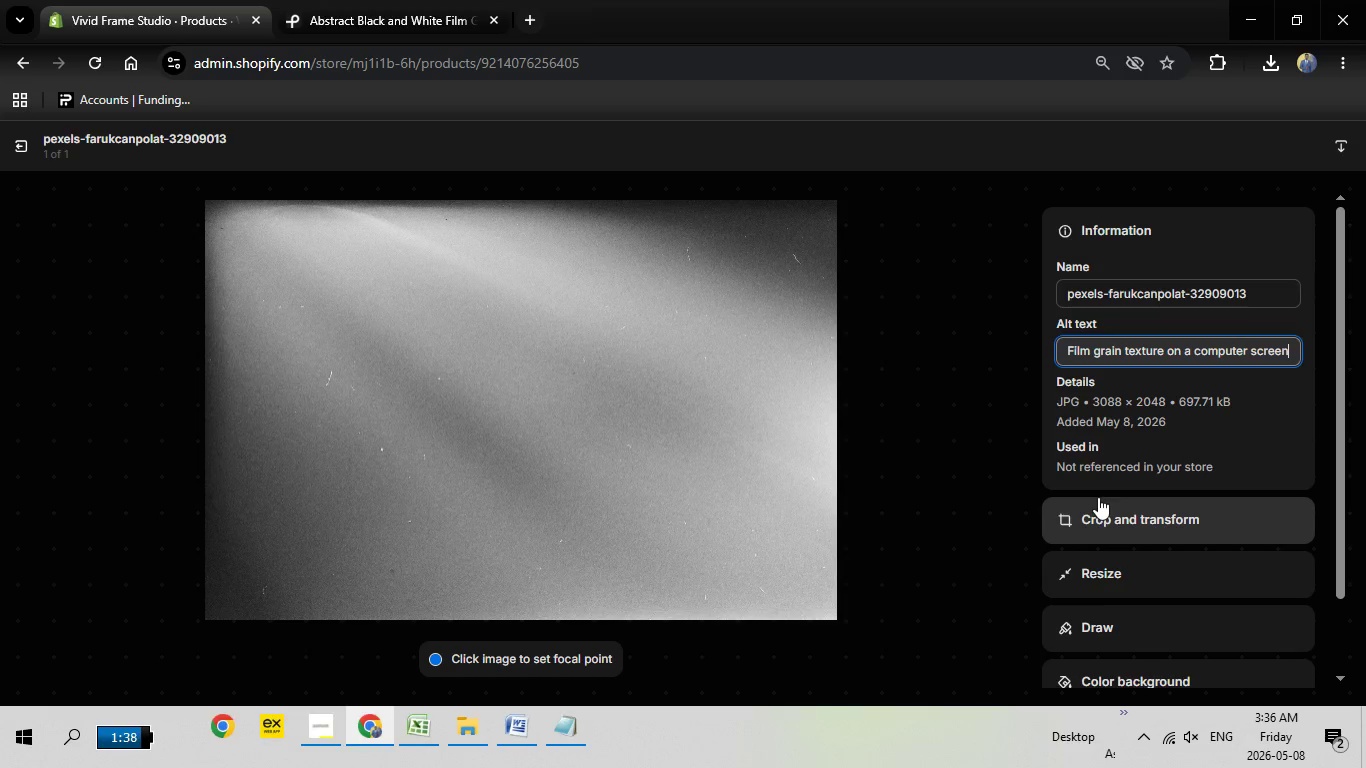 
left_click([1130, 475])
 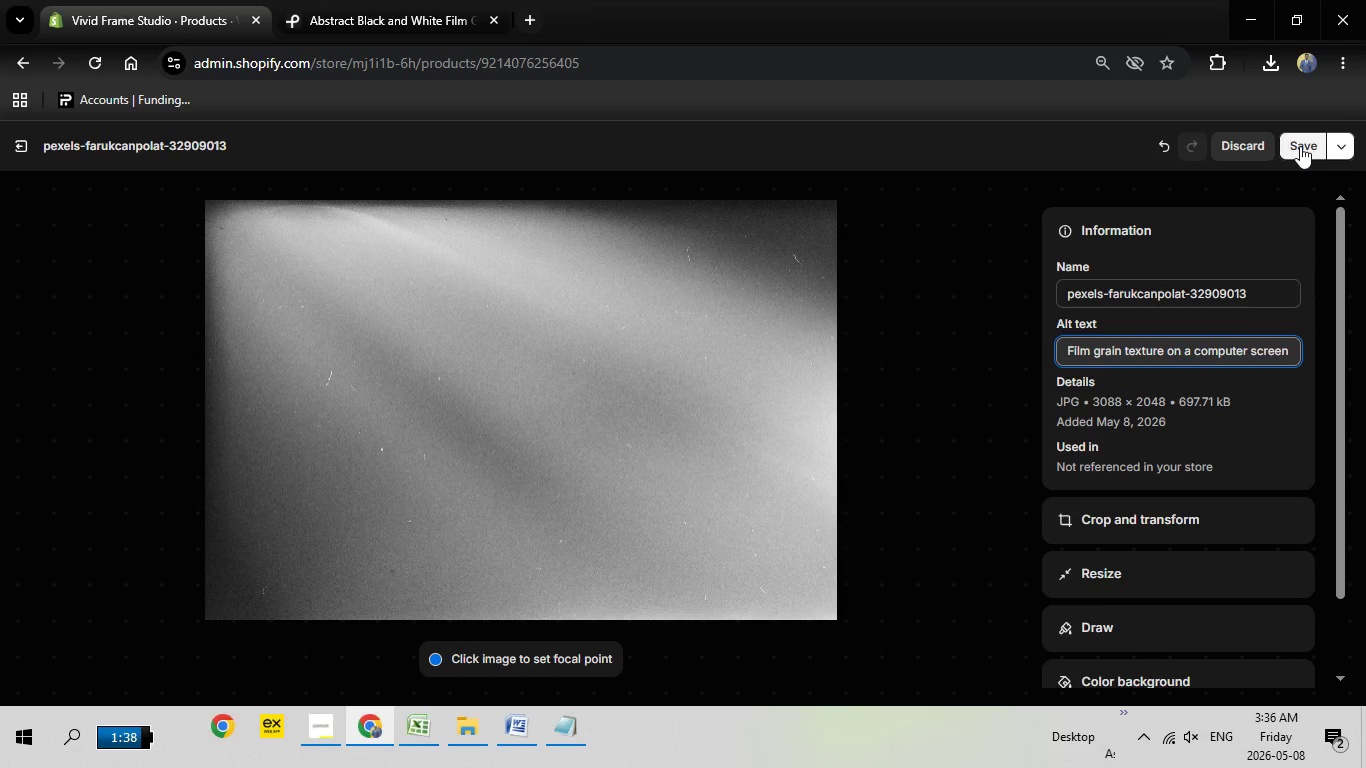 
left_click([1300, 146])
 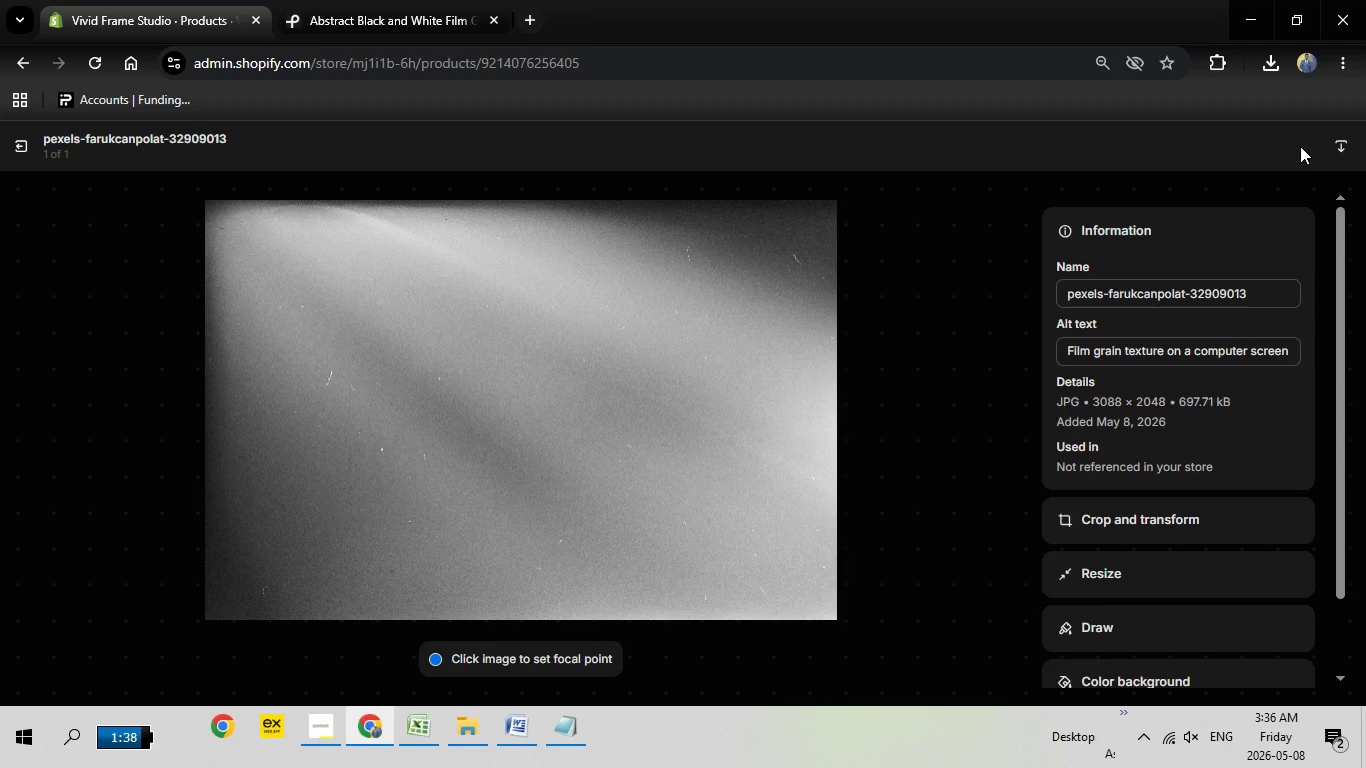 
wait(9.91)
 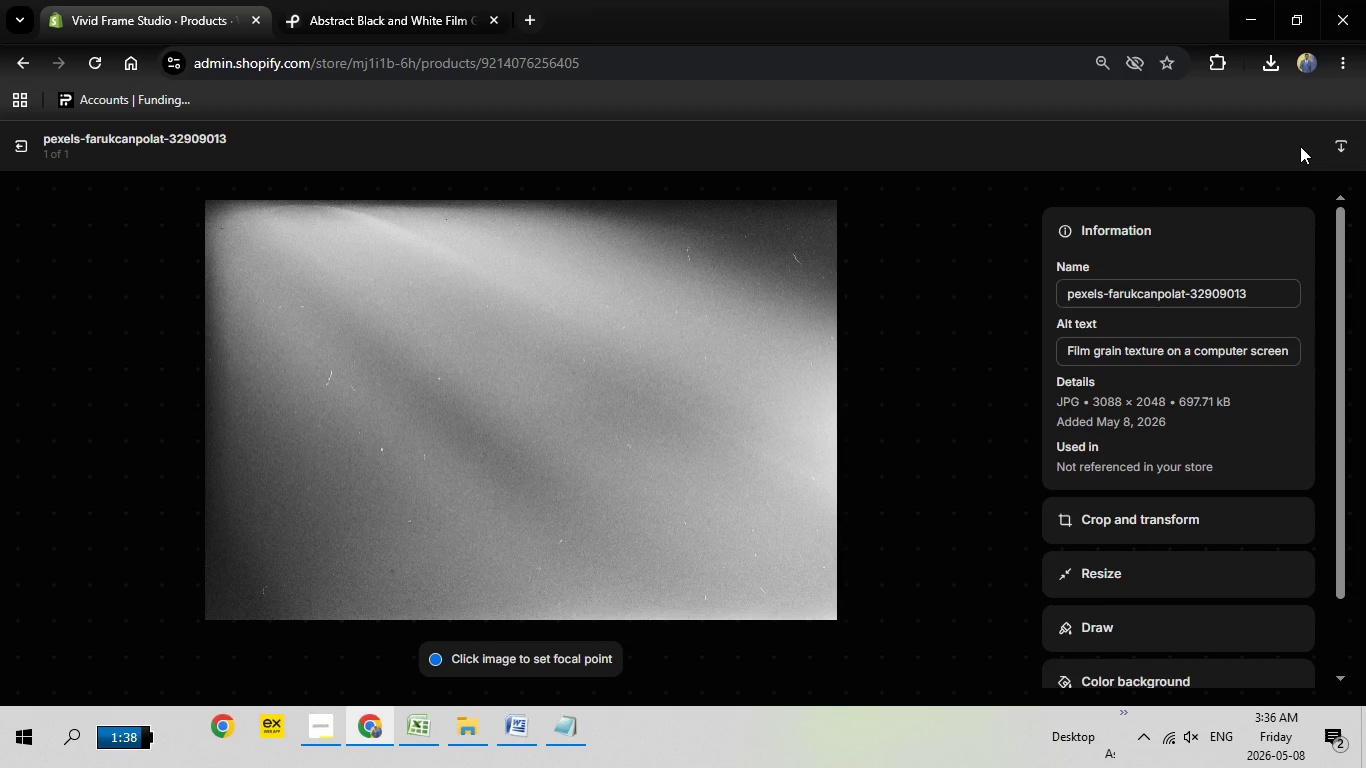 
left_click([34, 142])
 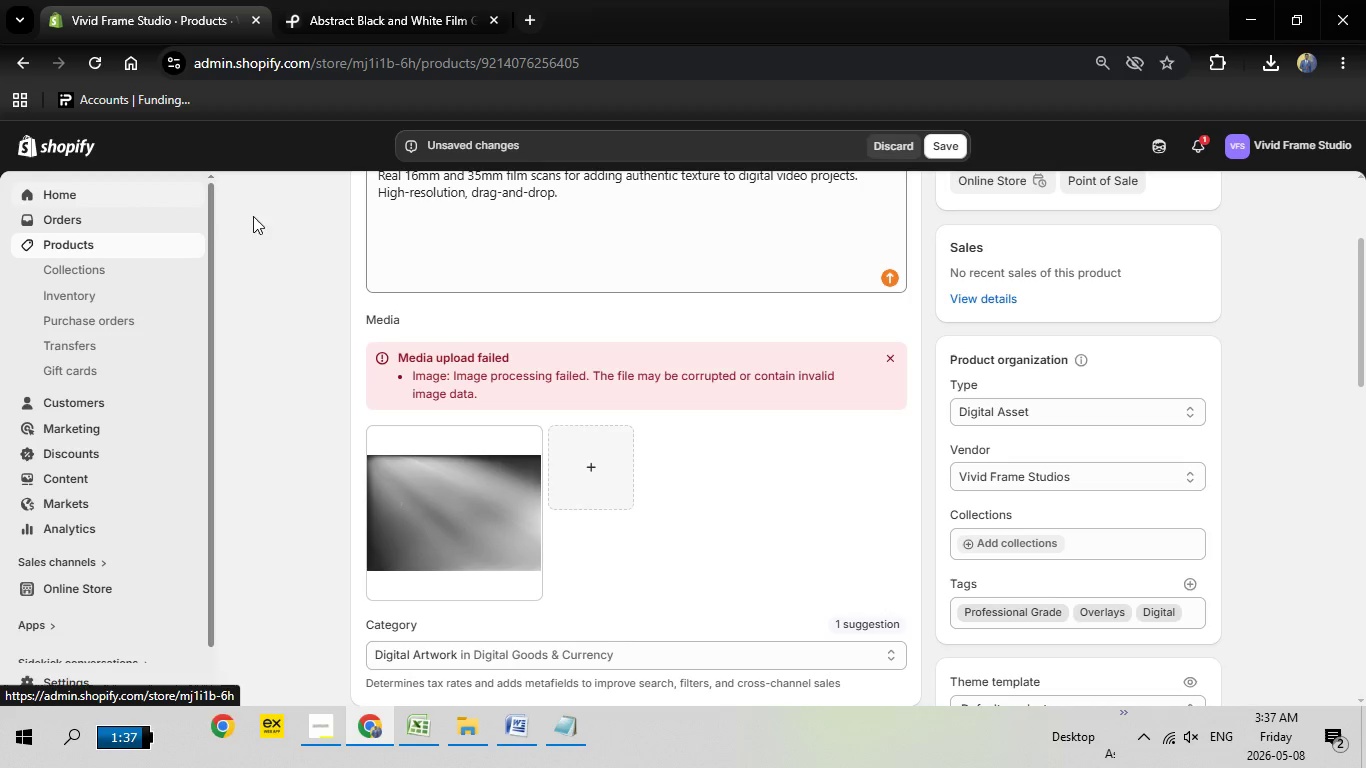 
wait(6.5)
 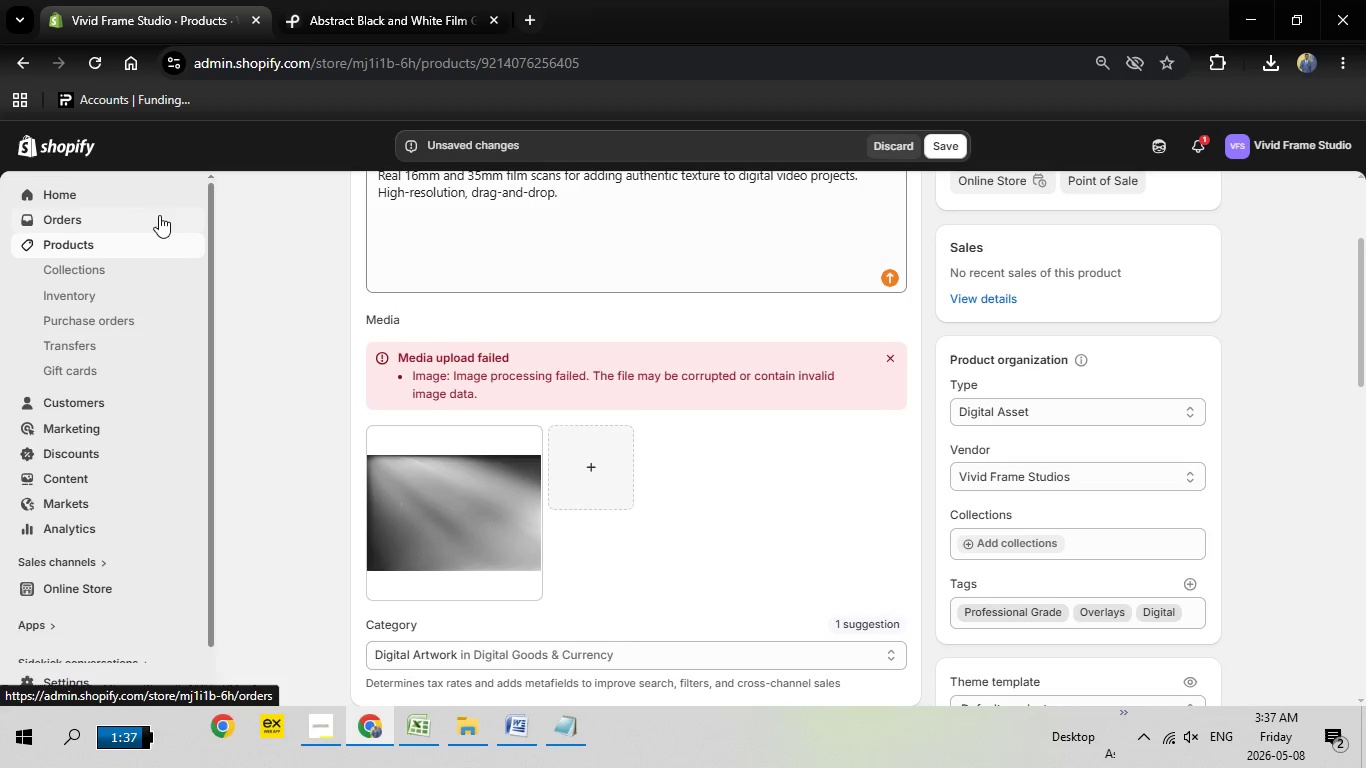 
scroll: coordinate [504, 338], scroll_direction: down, amount: 2.0
 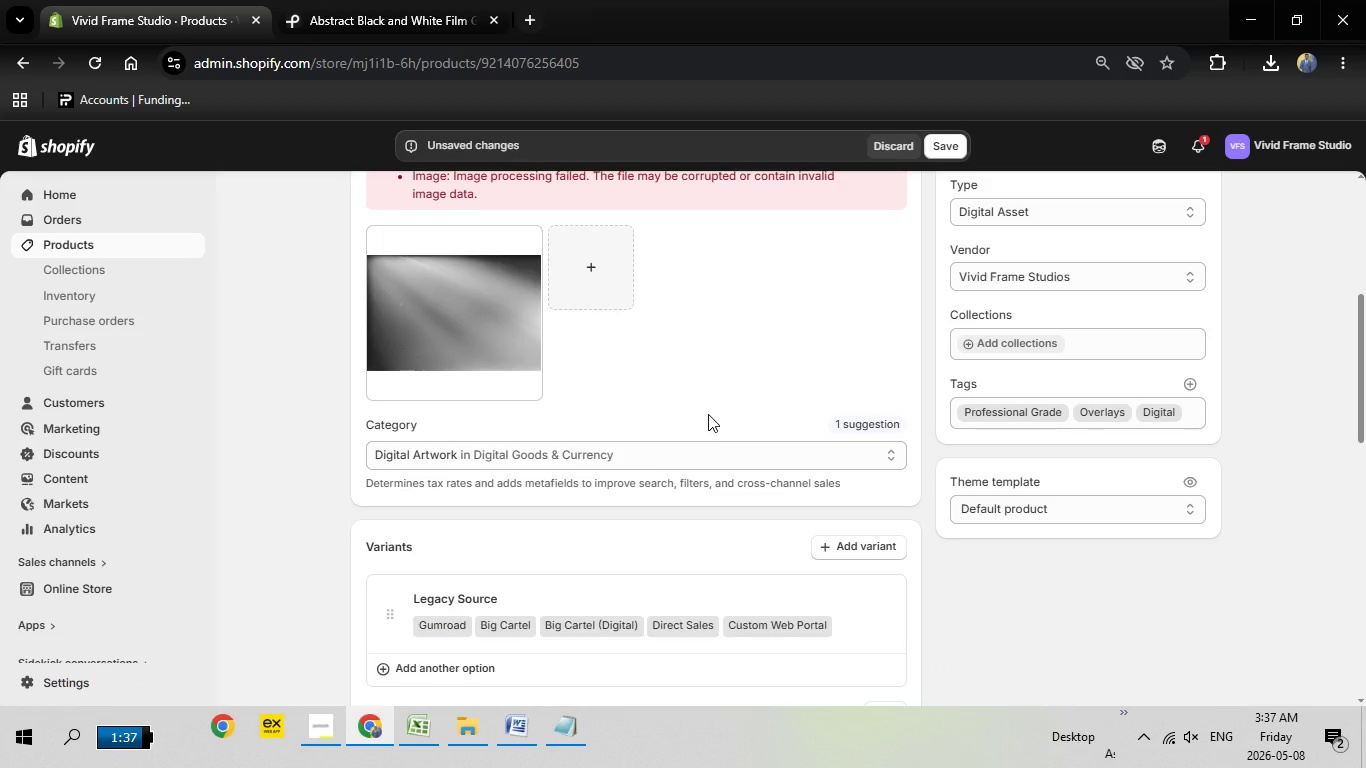 
wait(7.1)
 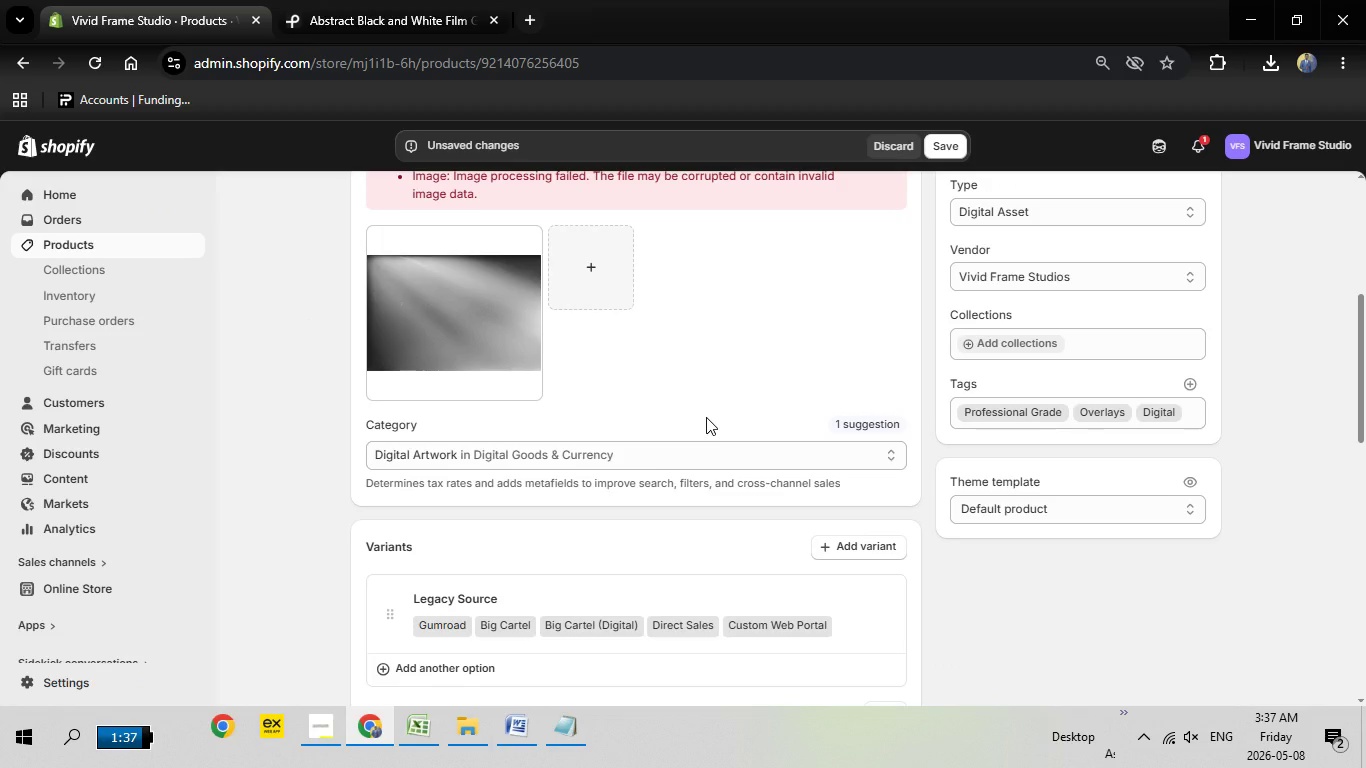 
scroll: coordinate [708, 414], scroll_direction: down, amount: 4.0
 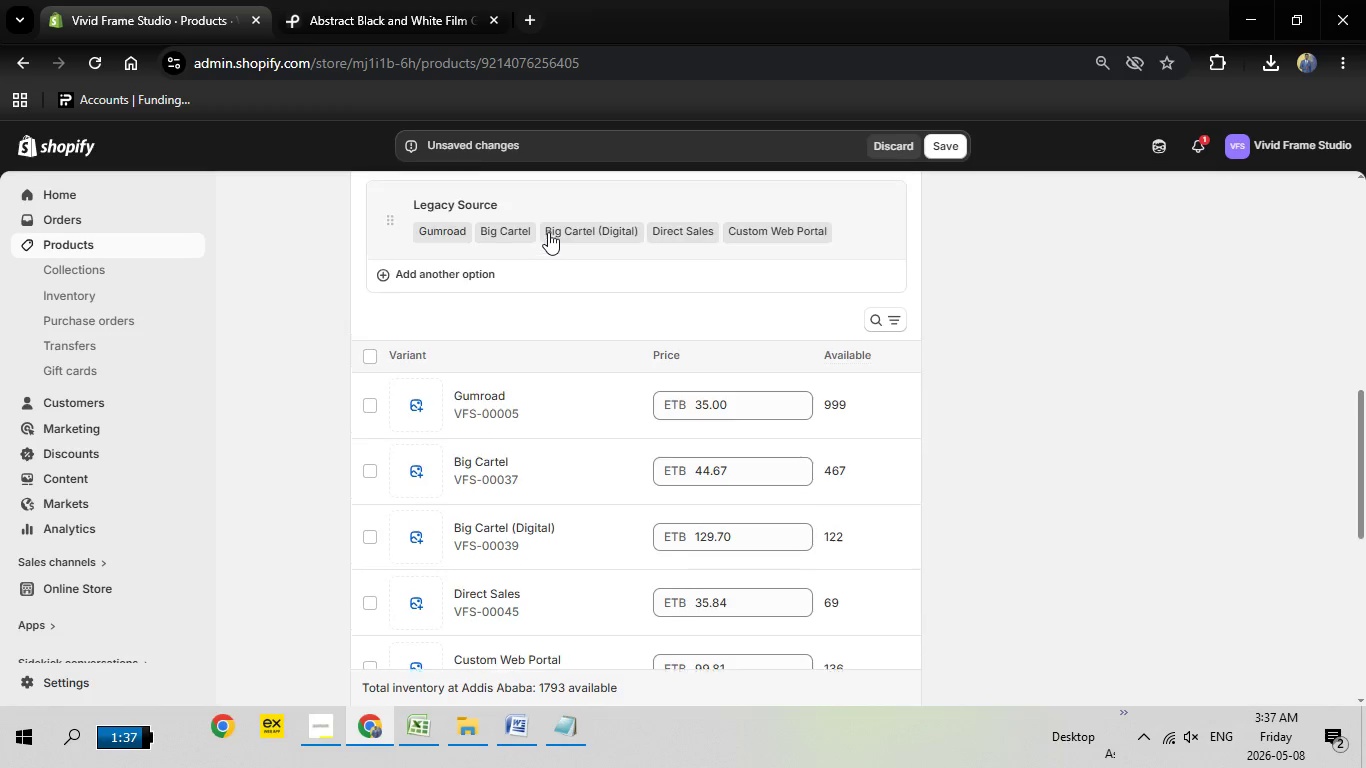 
scroll: coordinate [548, 232], scroll_direction: up, amount: 11.0
 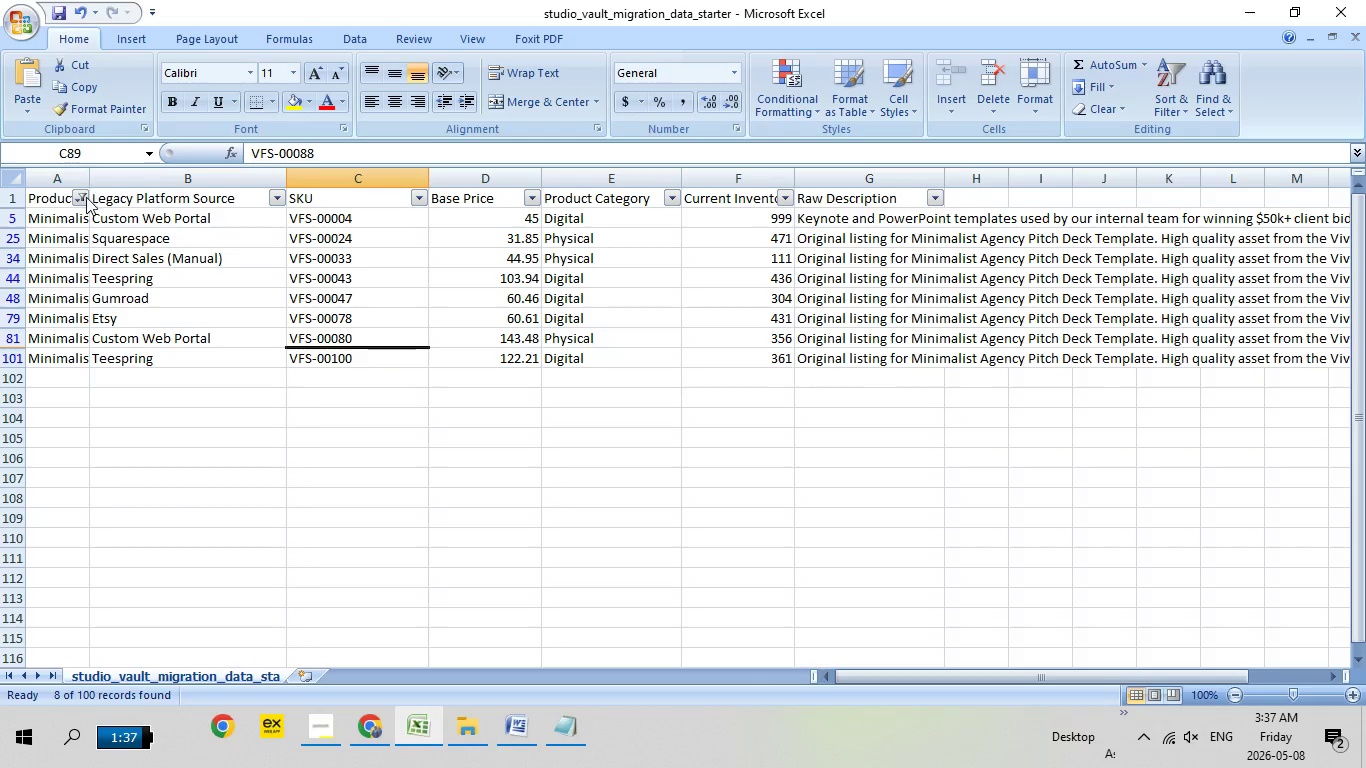 
left_click([84, 203])
 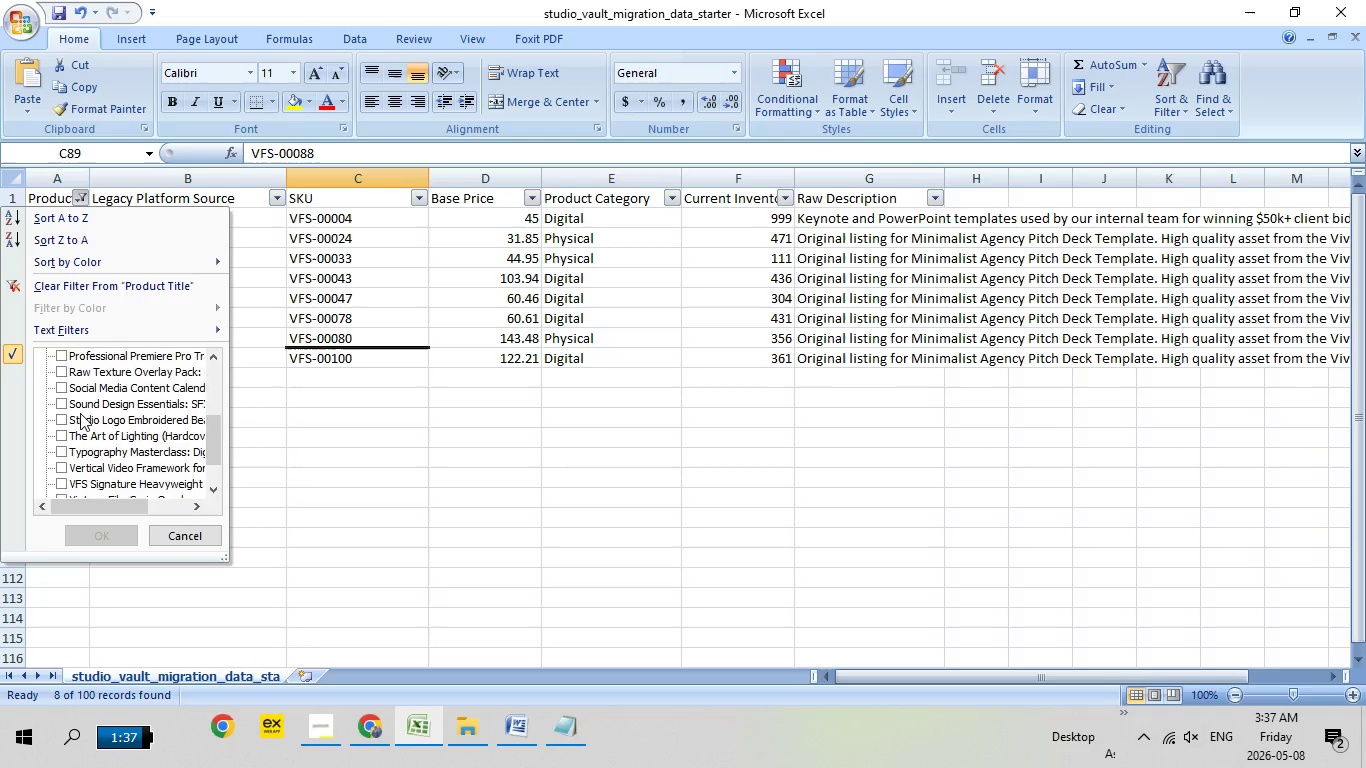 
left_click([61, 469])
 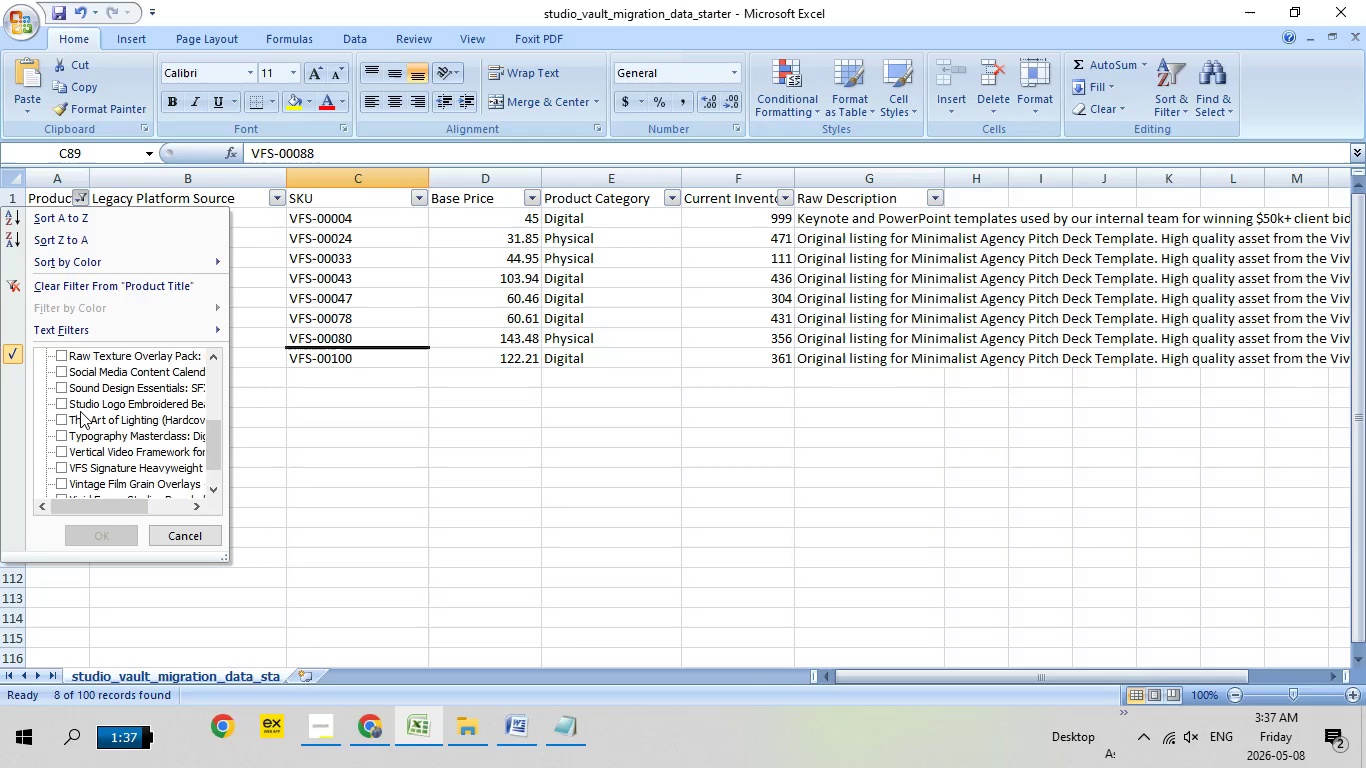 
scroll: coordinate [80, 411], scroll_direction: down, amount: 5.0
 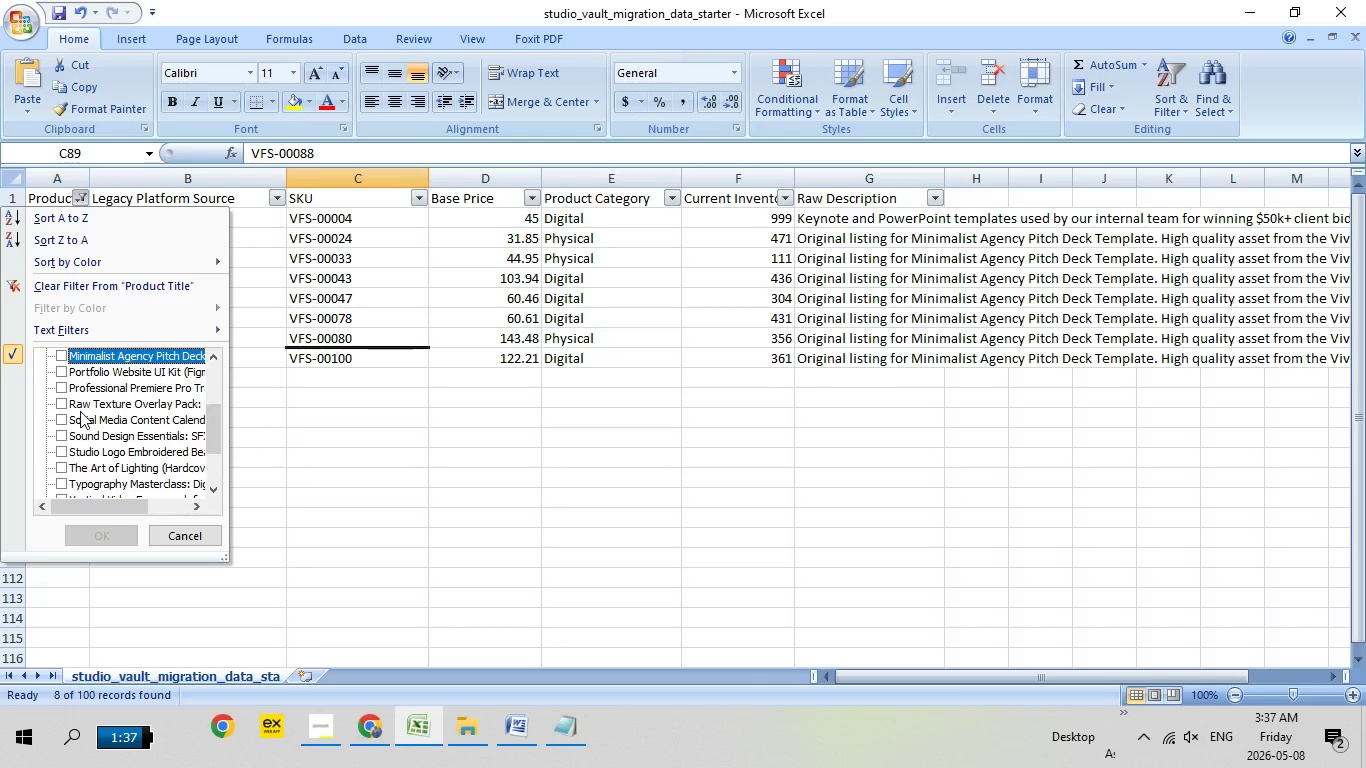 
scroll: coordinate [80, 411], scroll_direction: none, amount: 0.0
 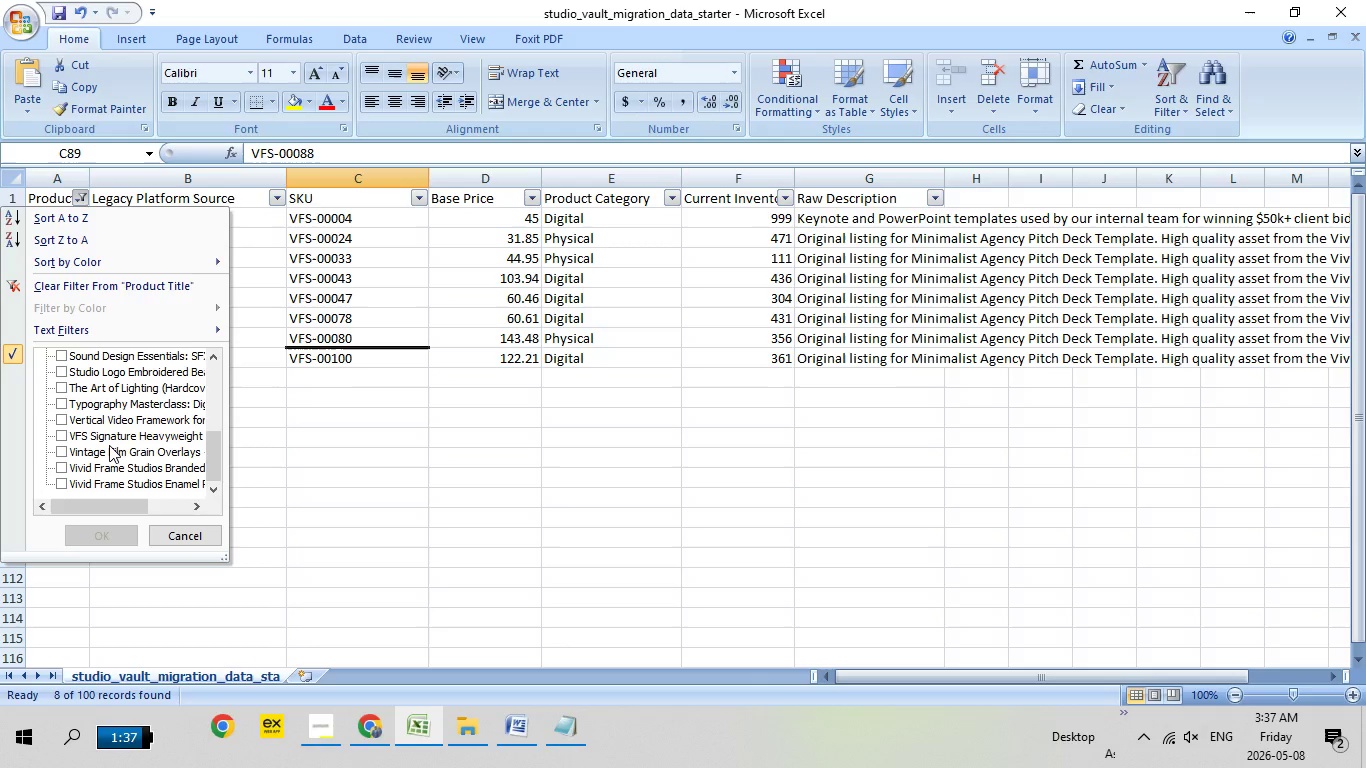 
scroll: coordinate [80, 411], scroll_direction: down, amount: 3.0
 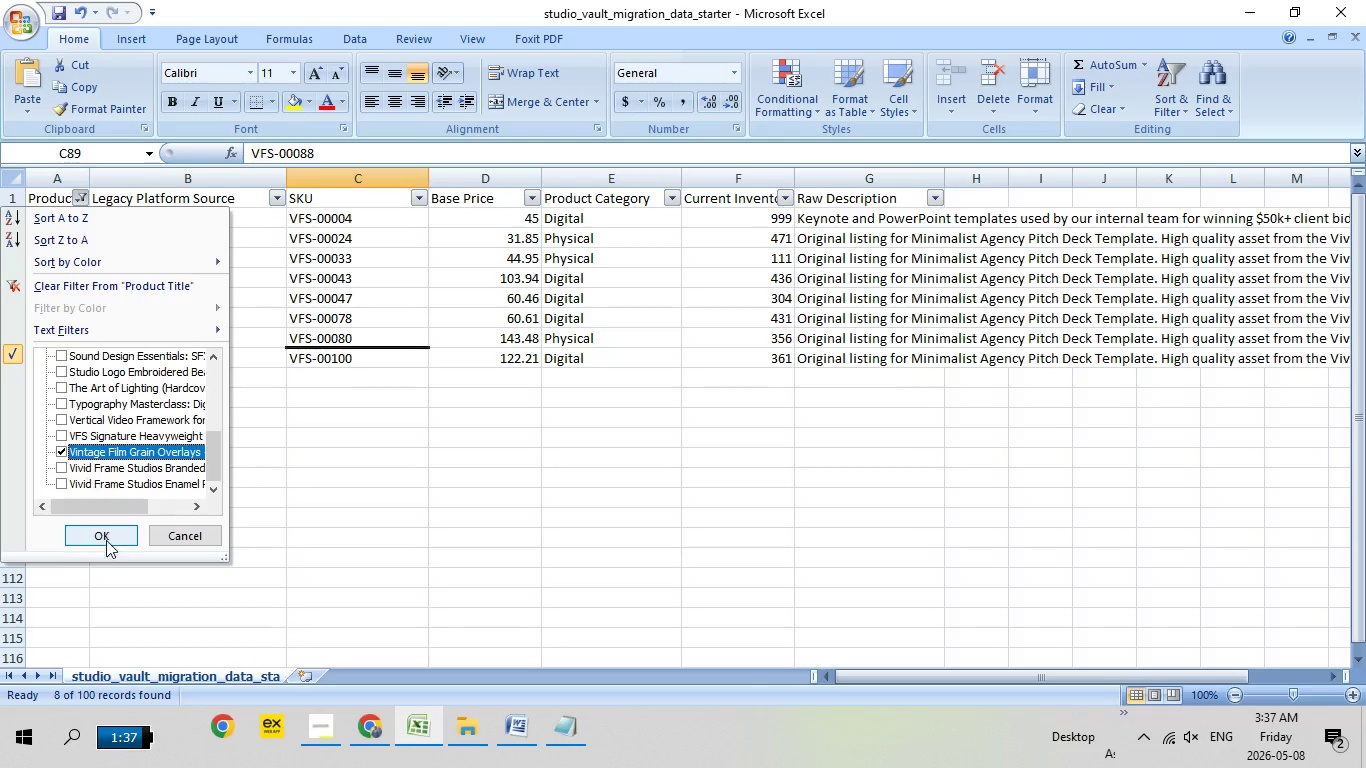 
left_click([58, 452])
 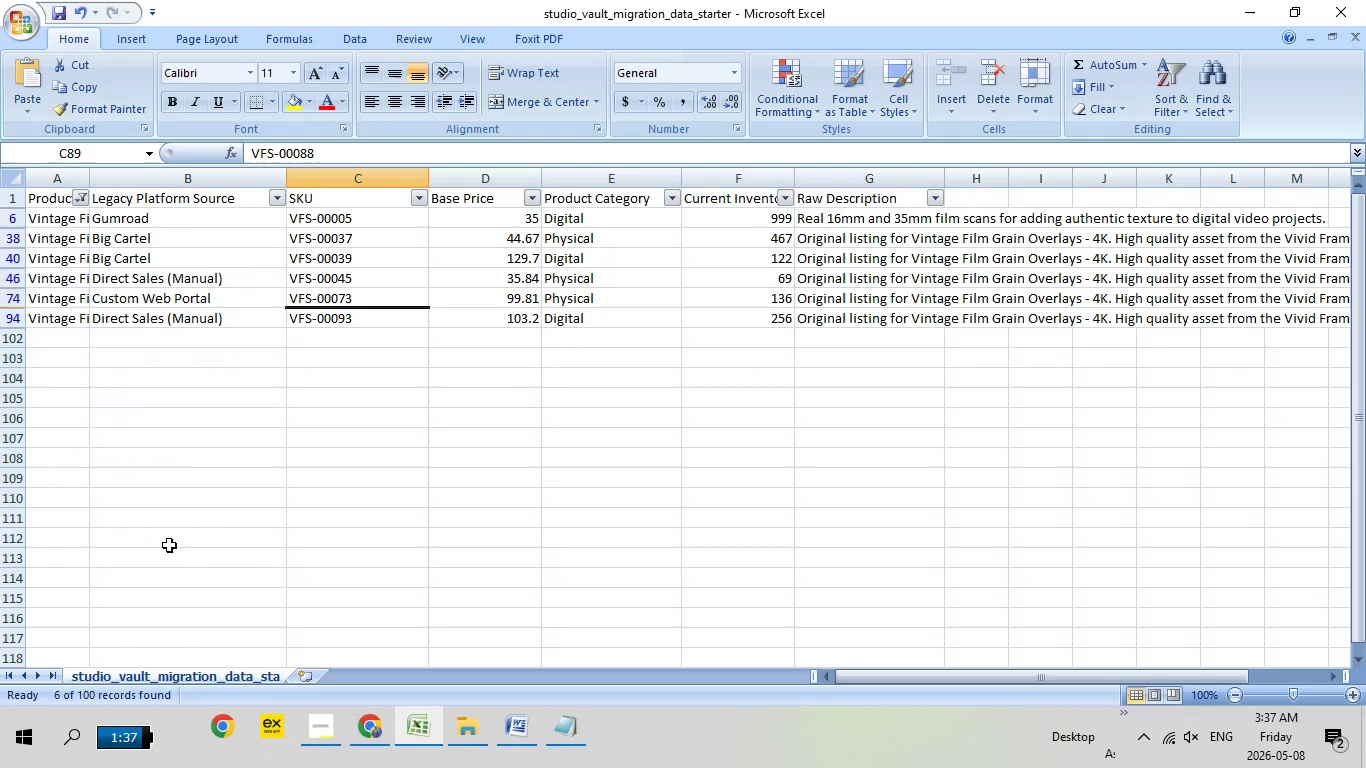 
left_click([103, 540])
 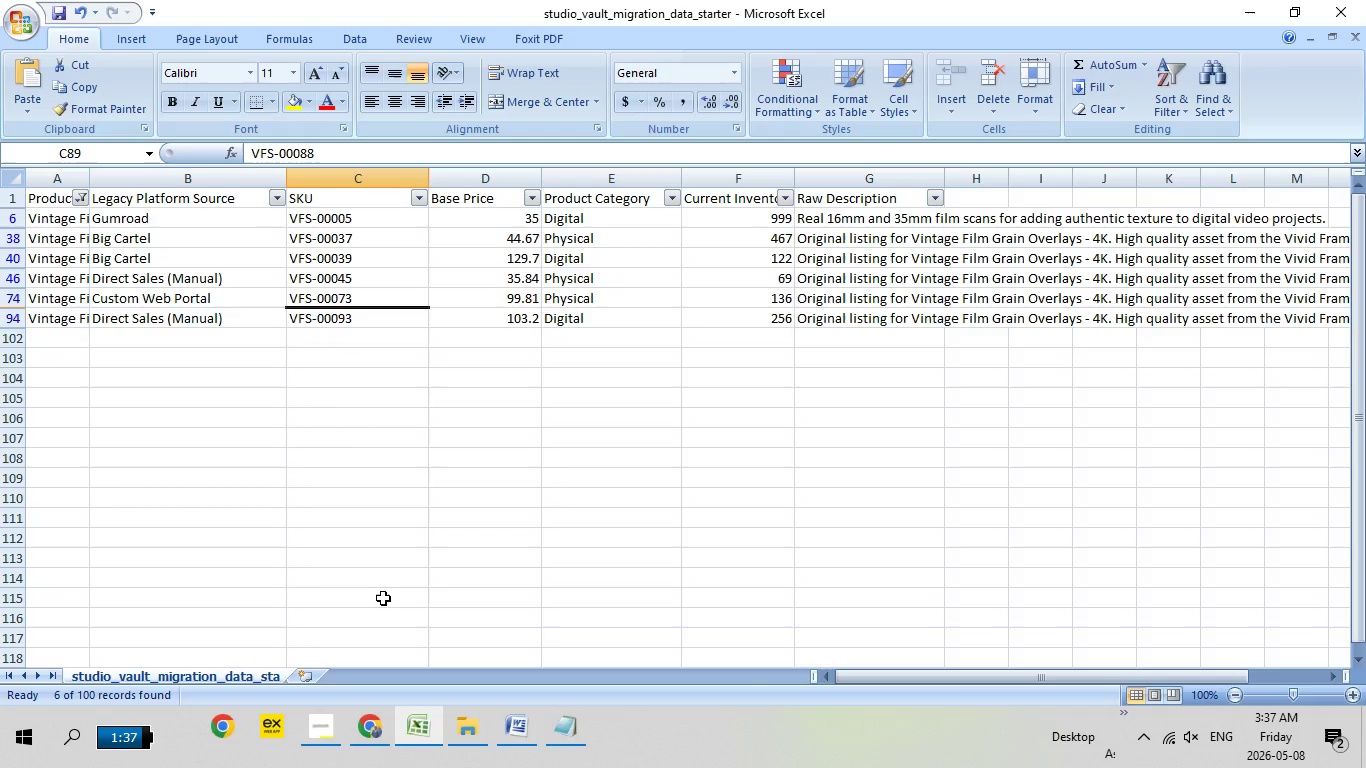 
wait(6.64)
 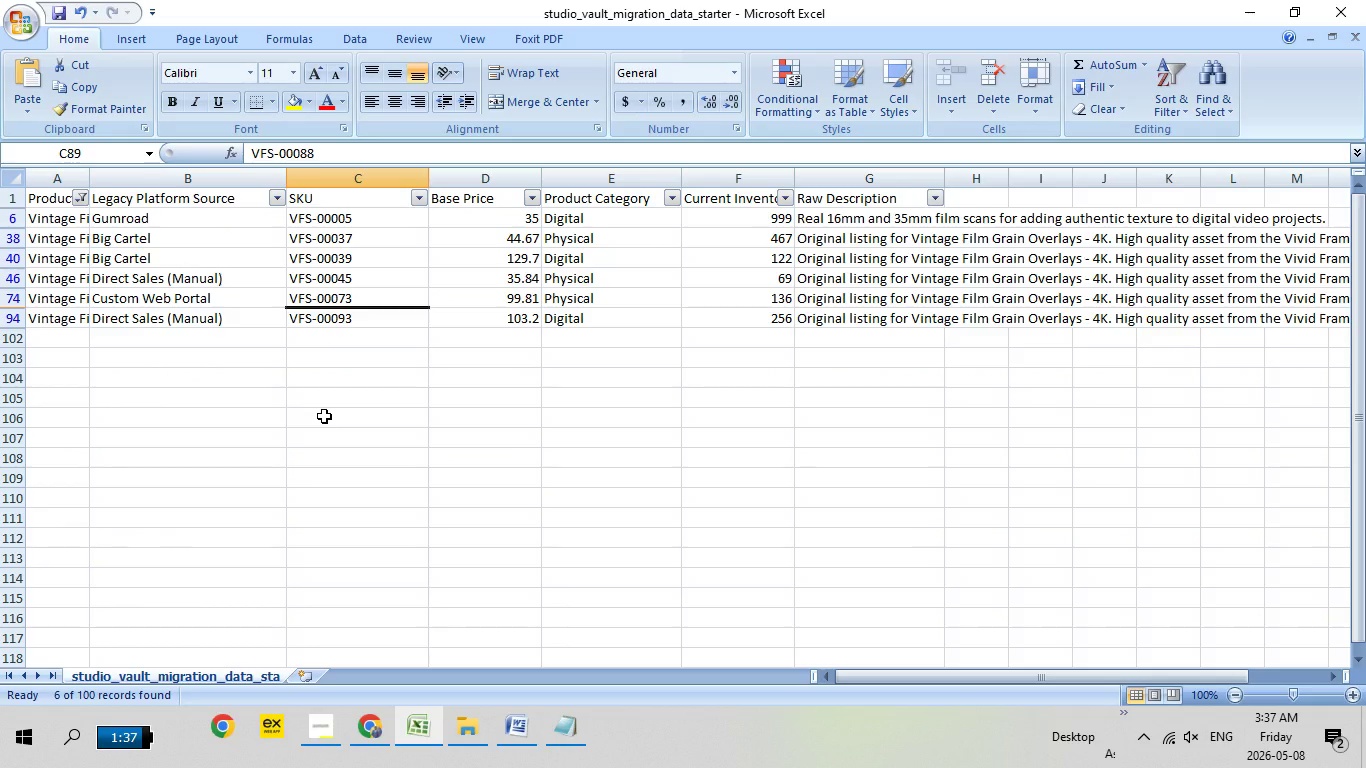 
left_click([373, 736])
 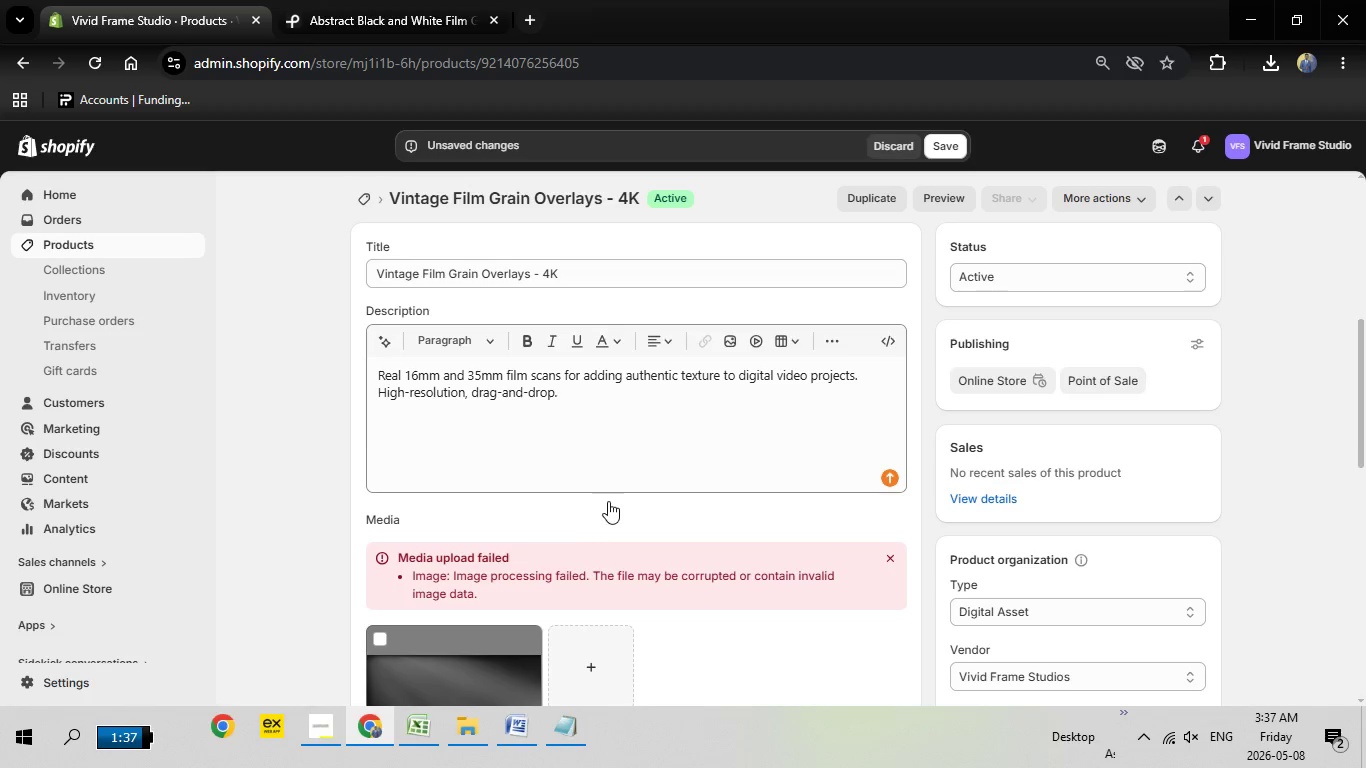 
scroll: coordinate [745, 485], scroll_direction: down, amount: 7.0
 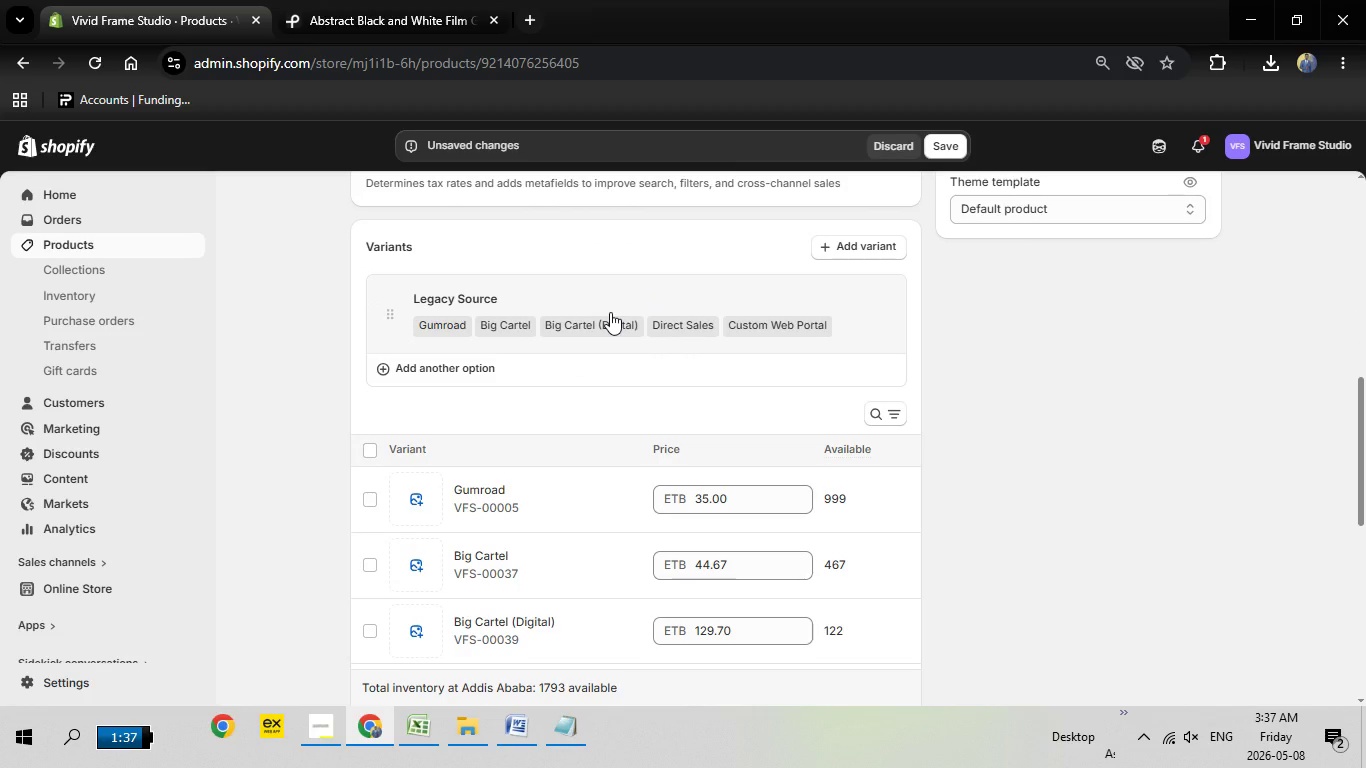 
left_click([610, 312])
 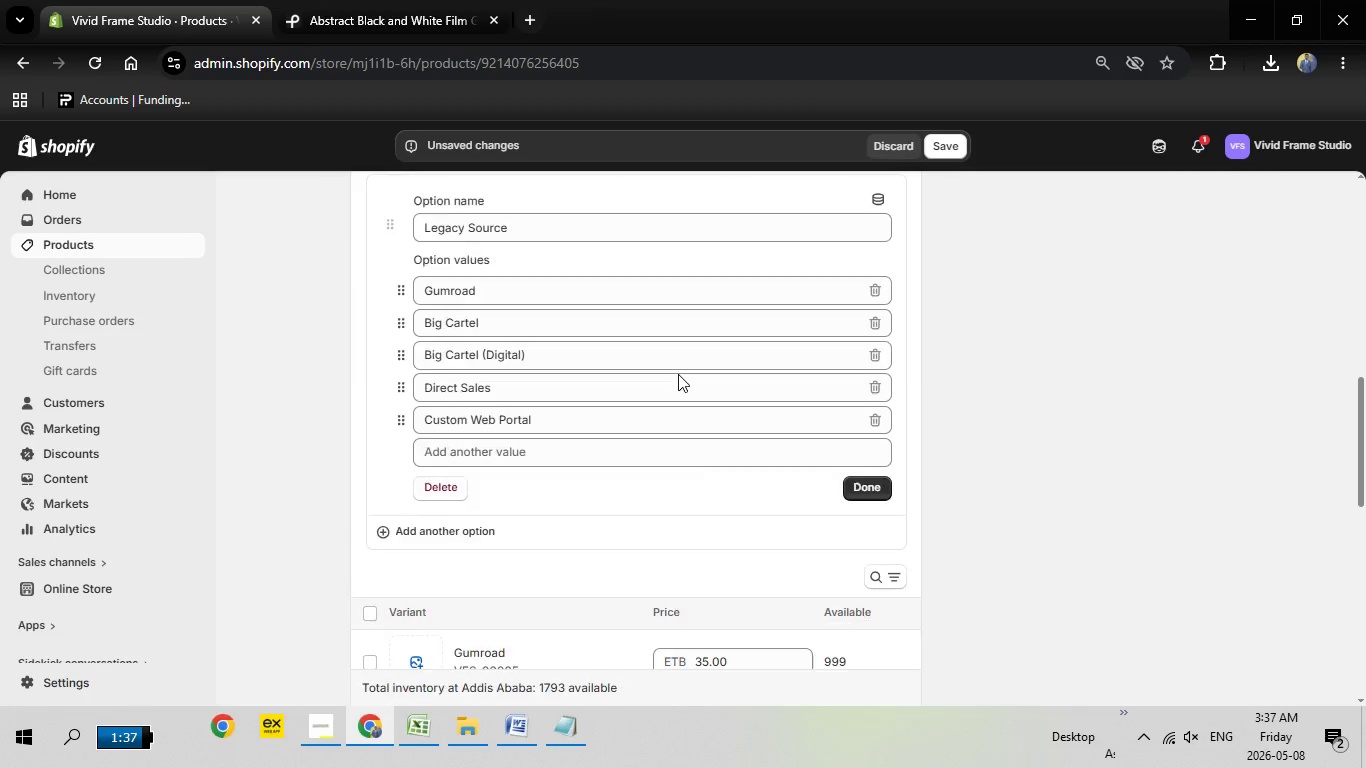 
scroll: coordinate [678, 374], scroll_direction: down, amount: 1.0
 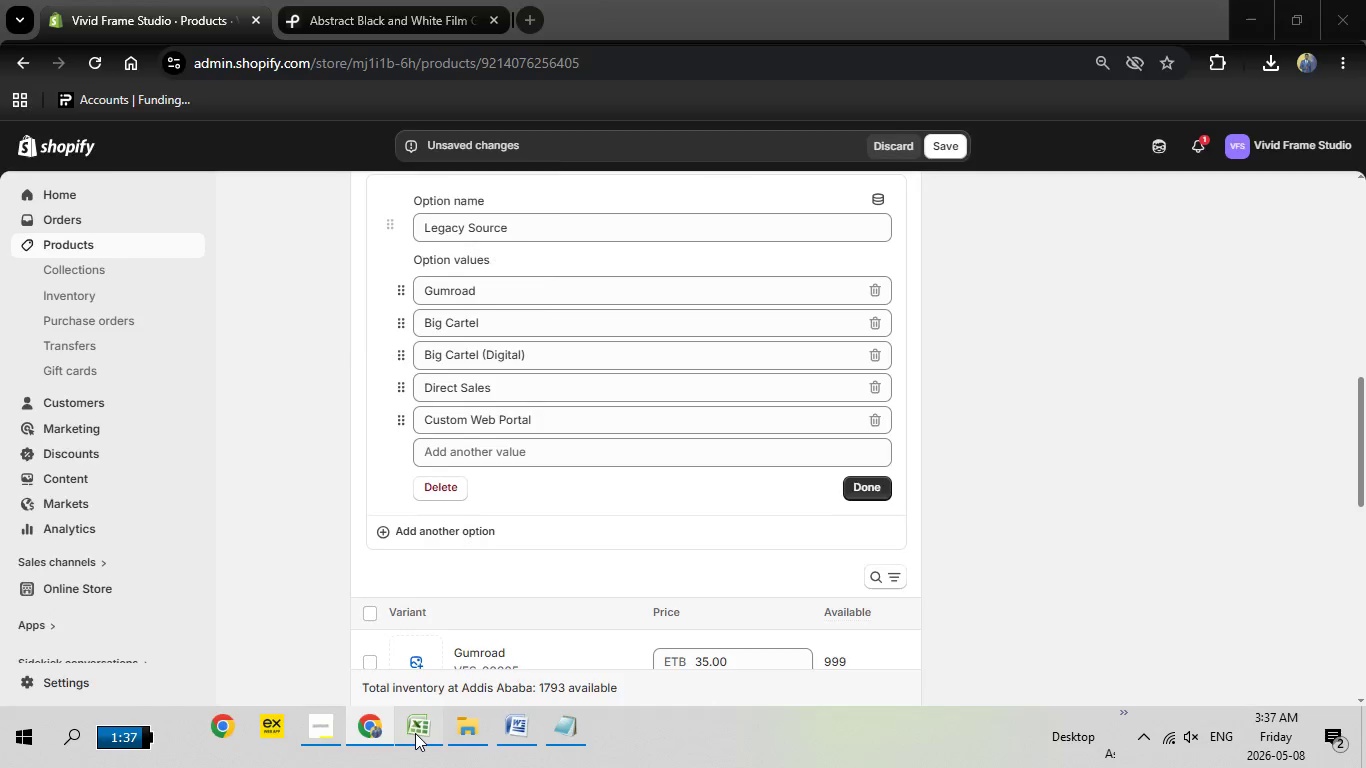 
left_click([415, 733])
 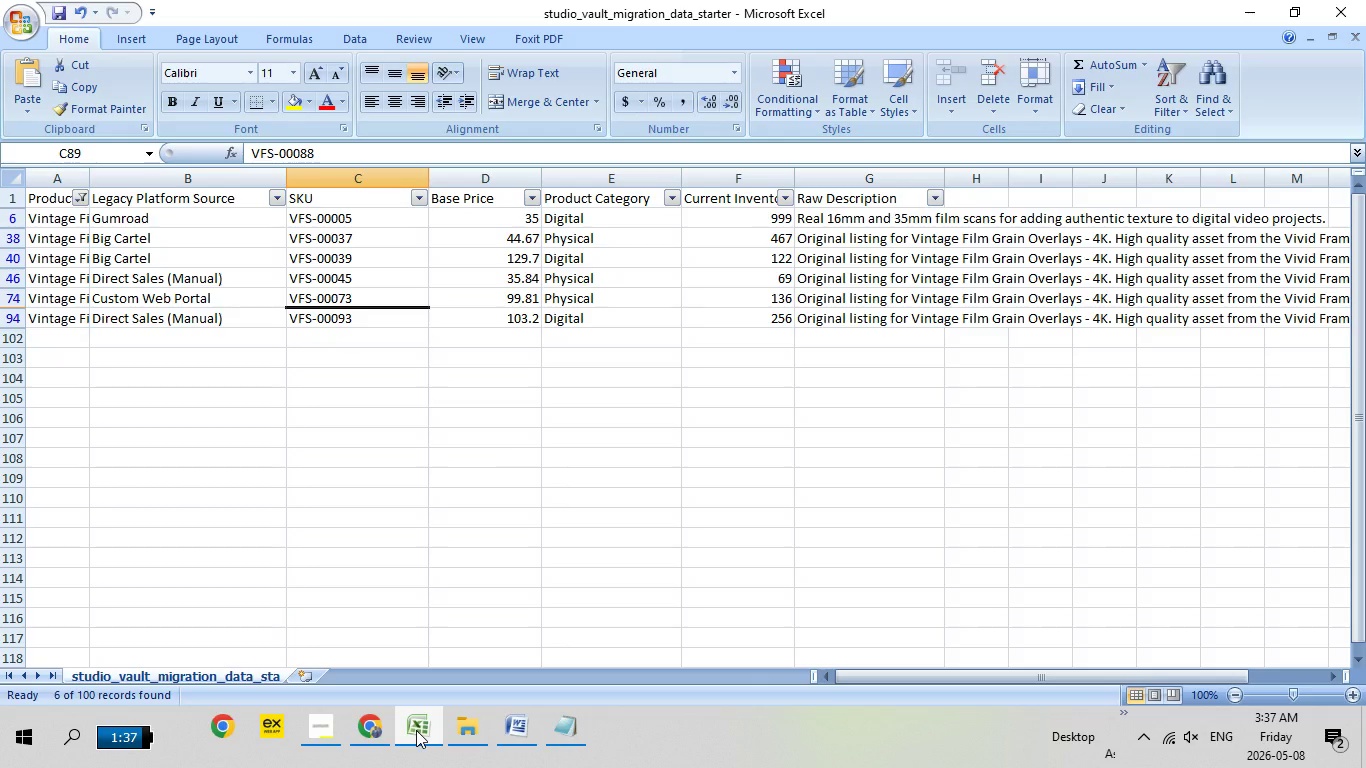 
left_click([416, 730])
 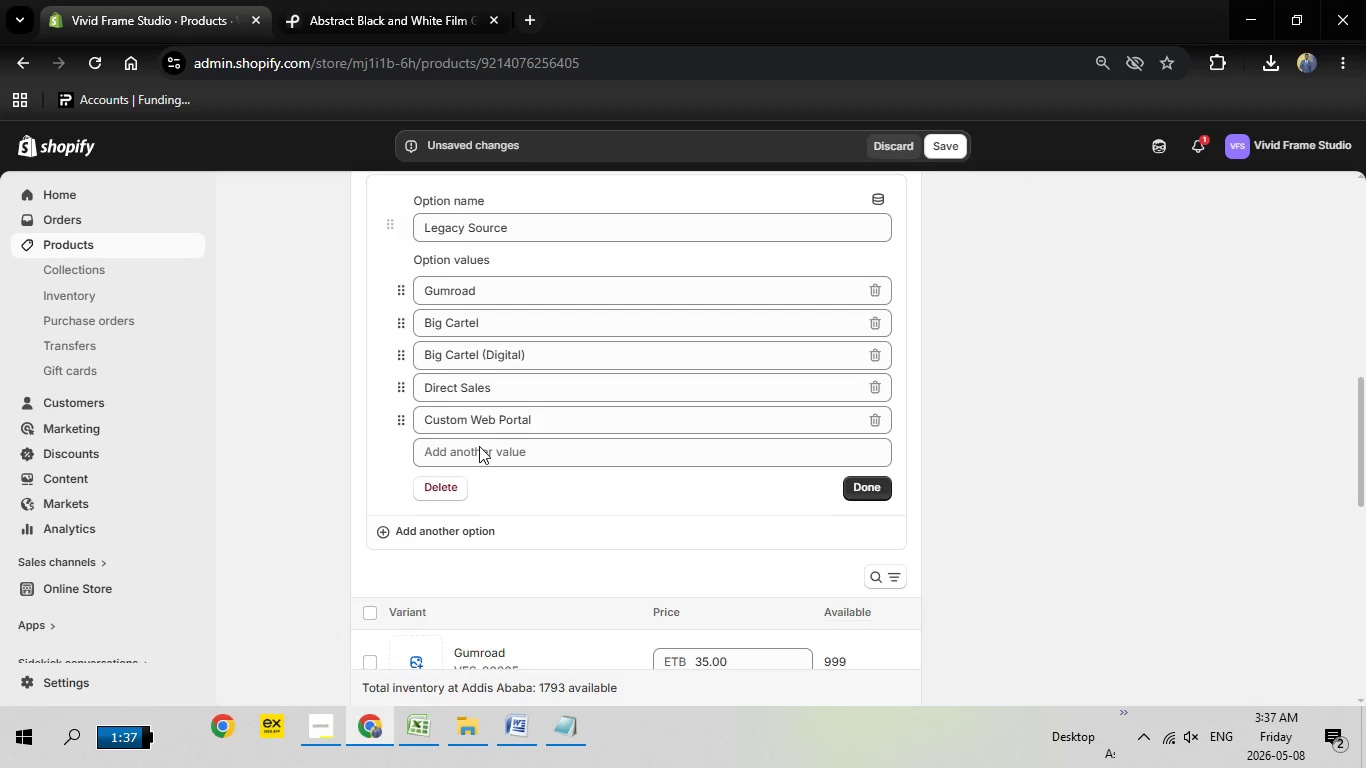 
left_click([479, 446])
 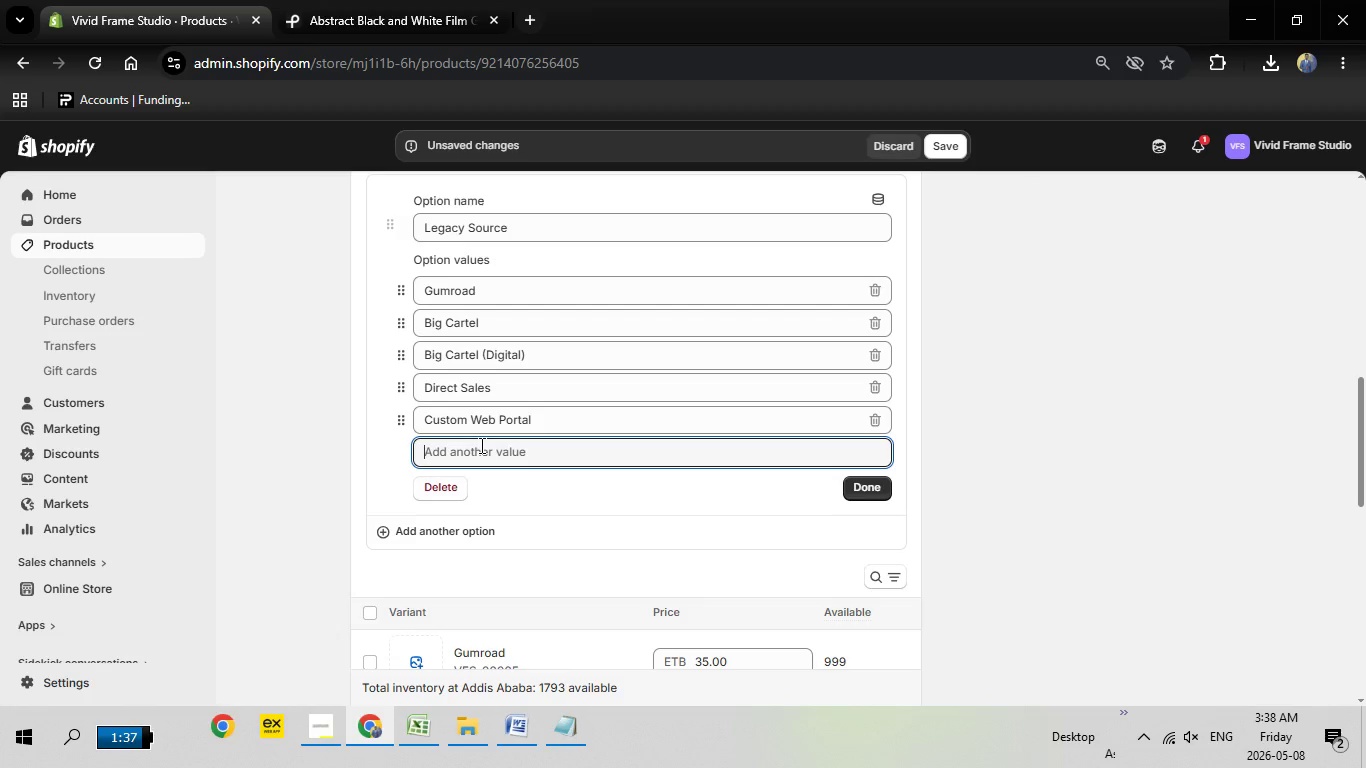 
type(Direct Sales)
 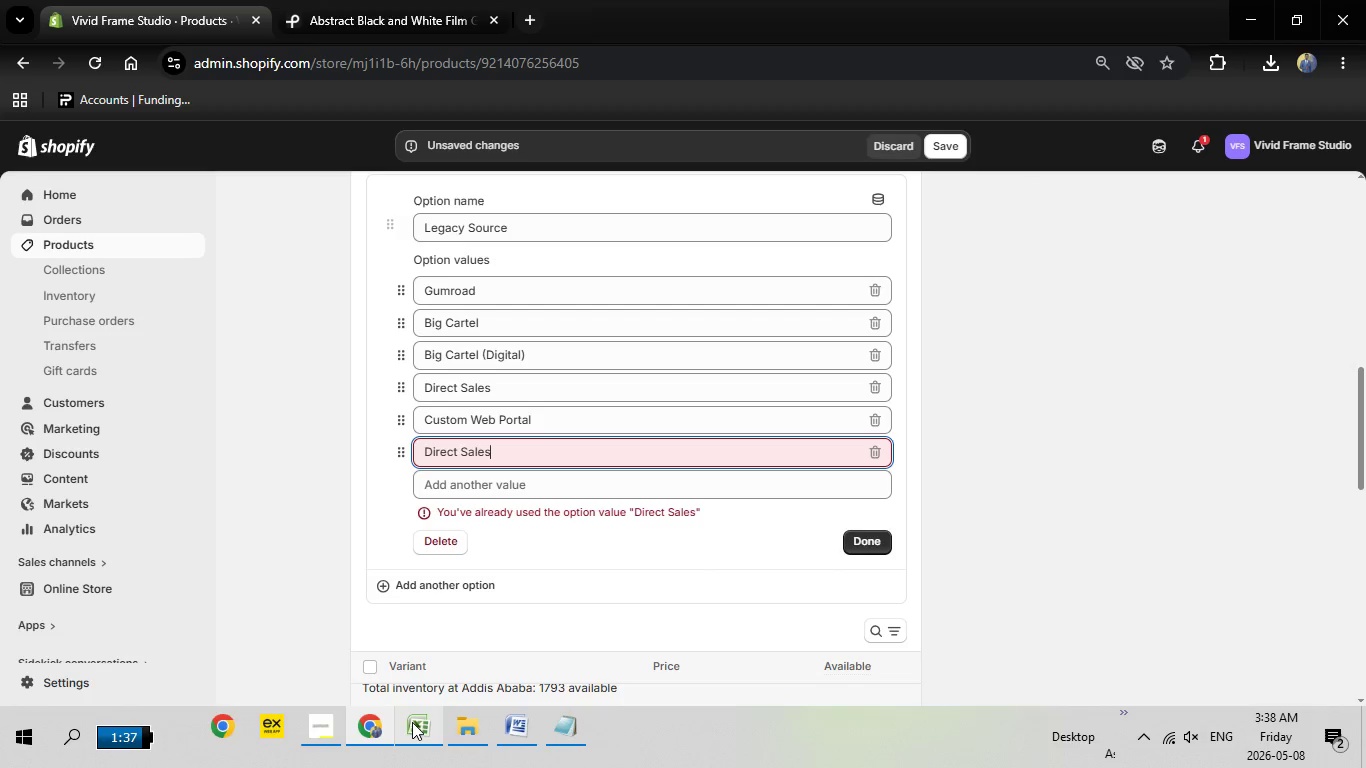 
wait(5.53)
 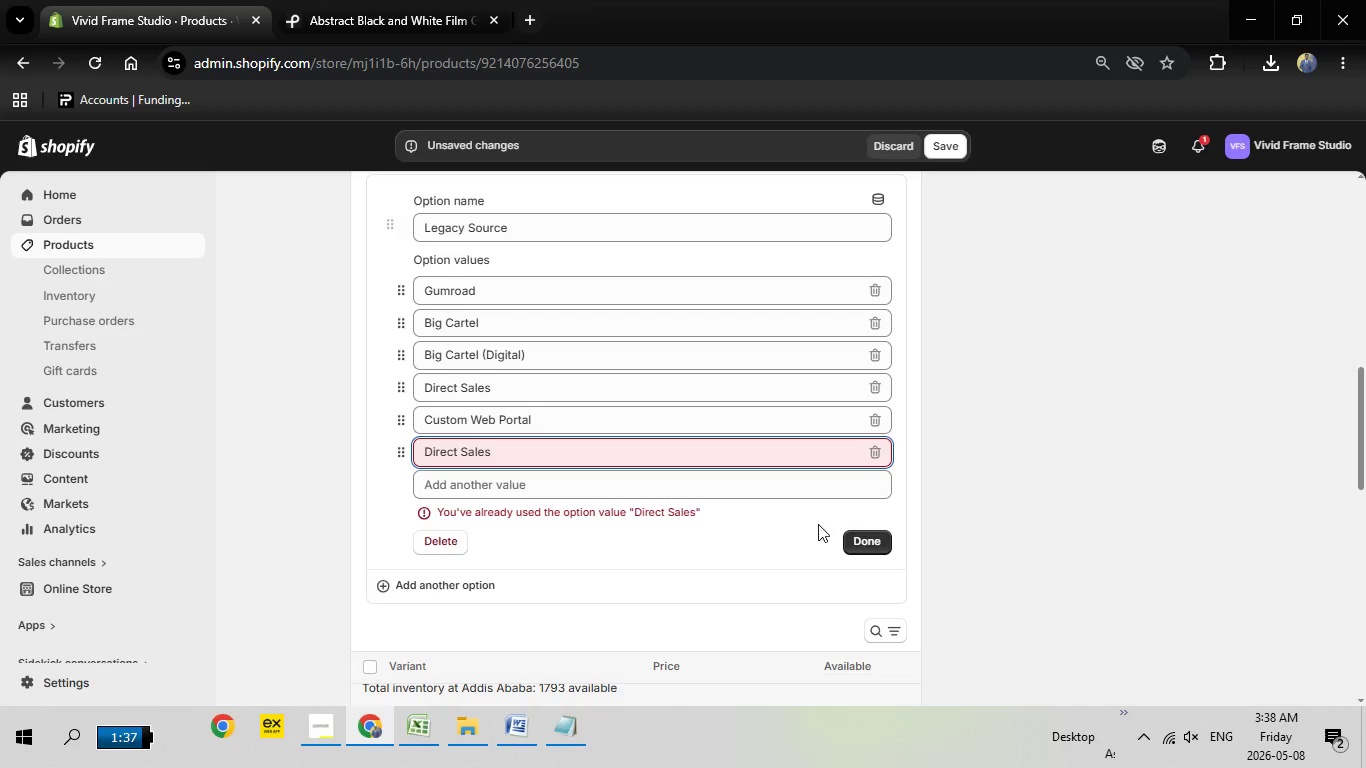 
left_click([412, 722])
 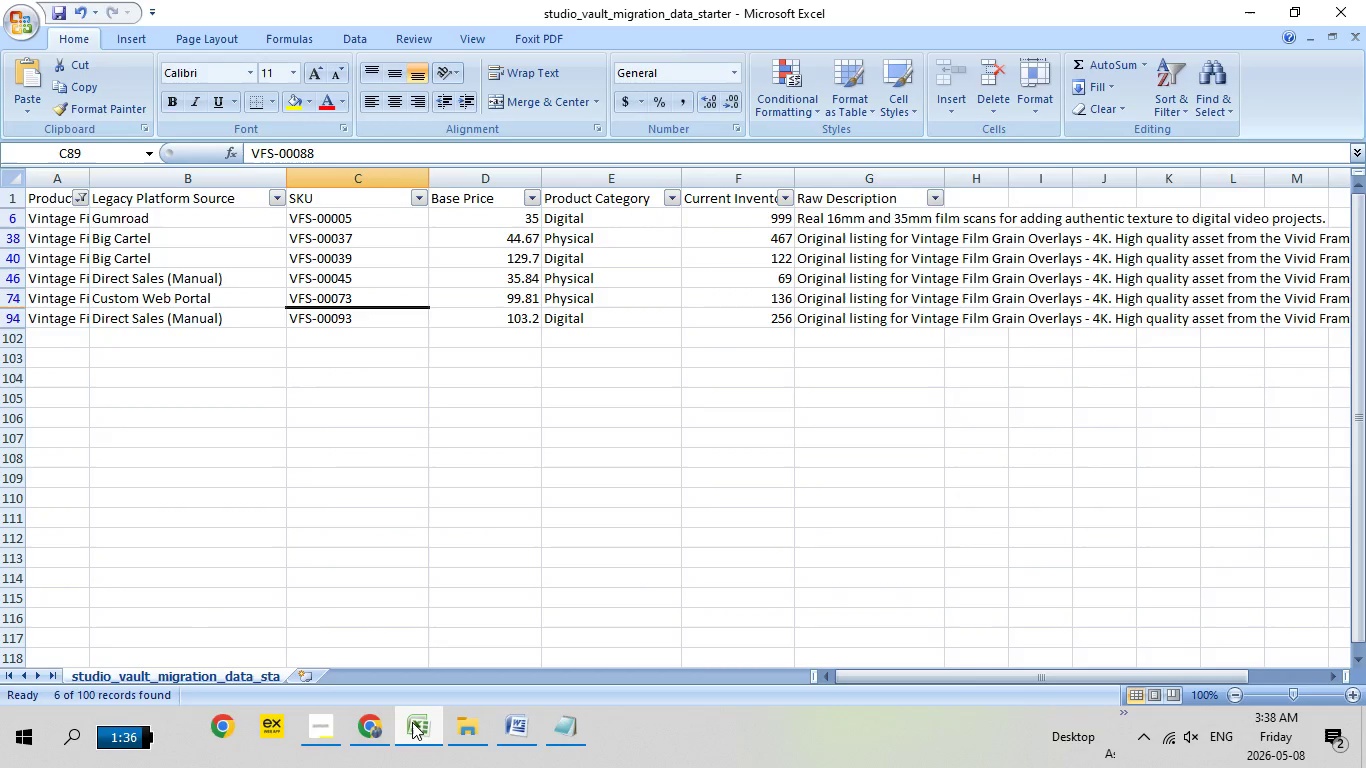 
left_click([412, 722])
 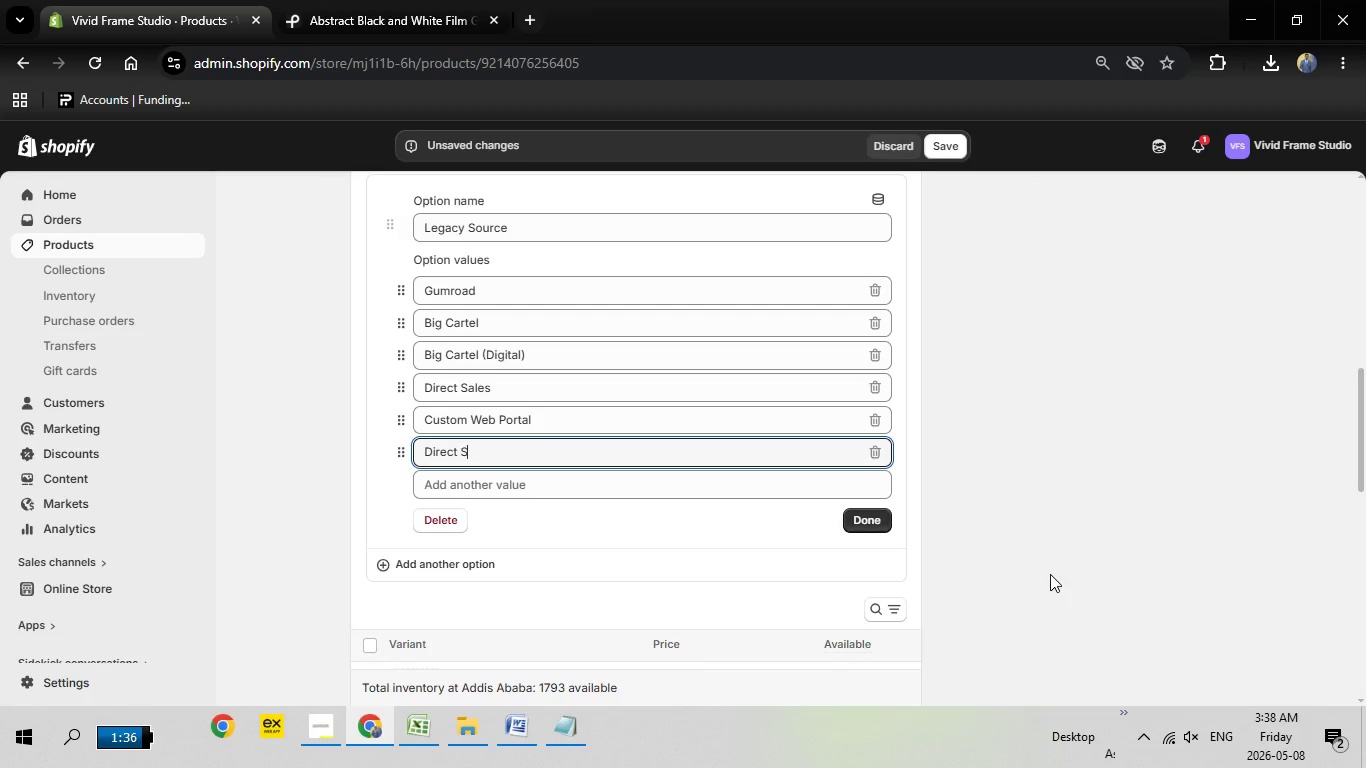 
scroll: coordinate [1050, 574], scroll_direction: down, amount: 2.0
 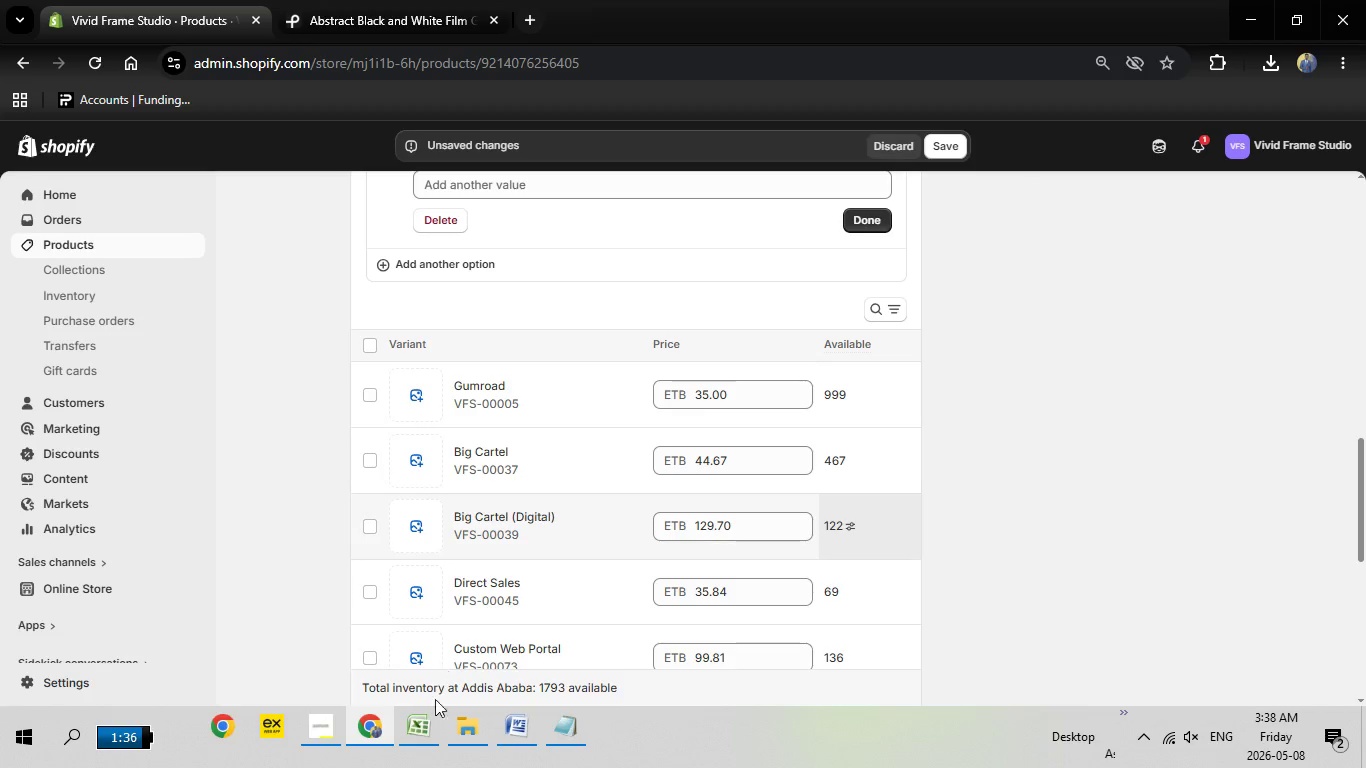 
left_click([410, 730])
 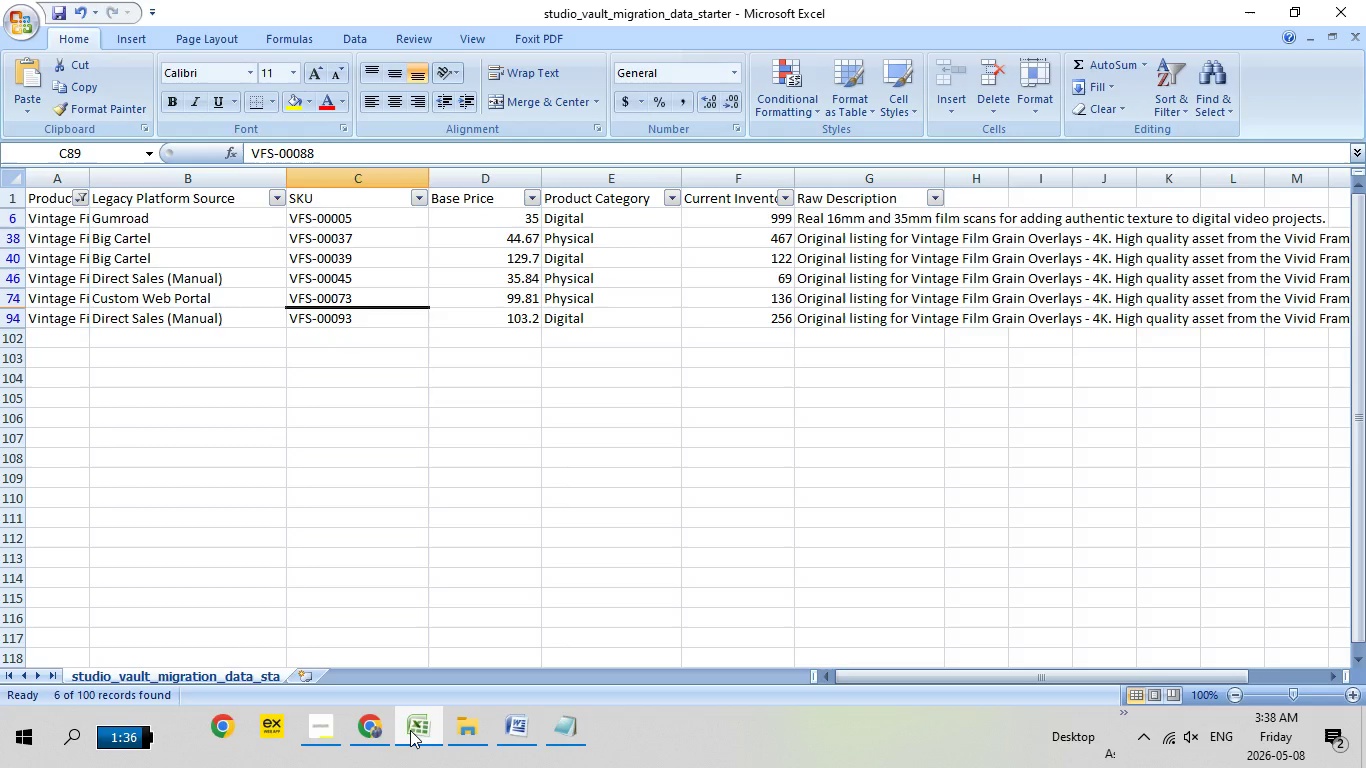 
wait(11.2)
 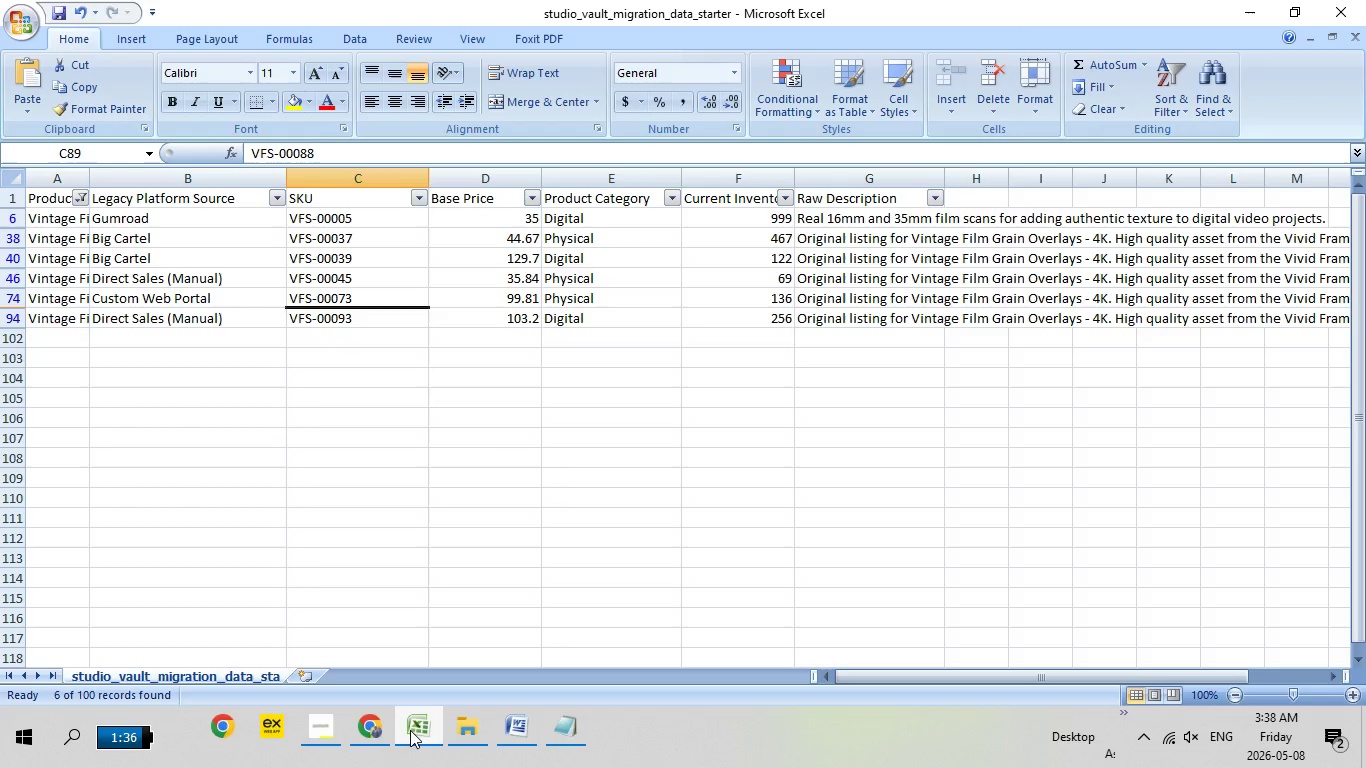 
left_click([411, 730])
 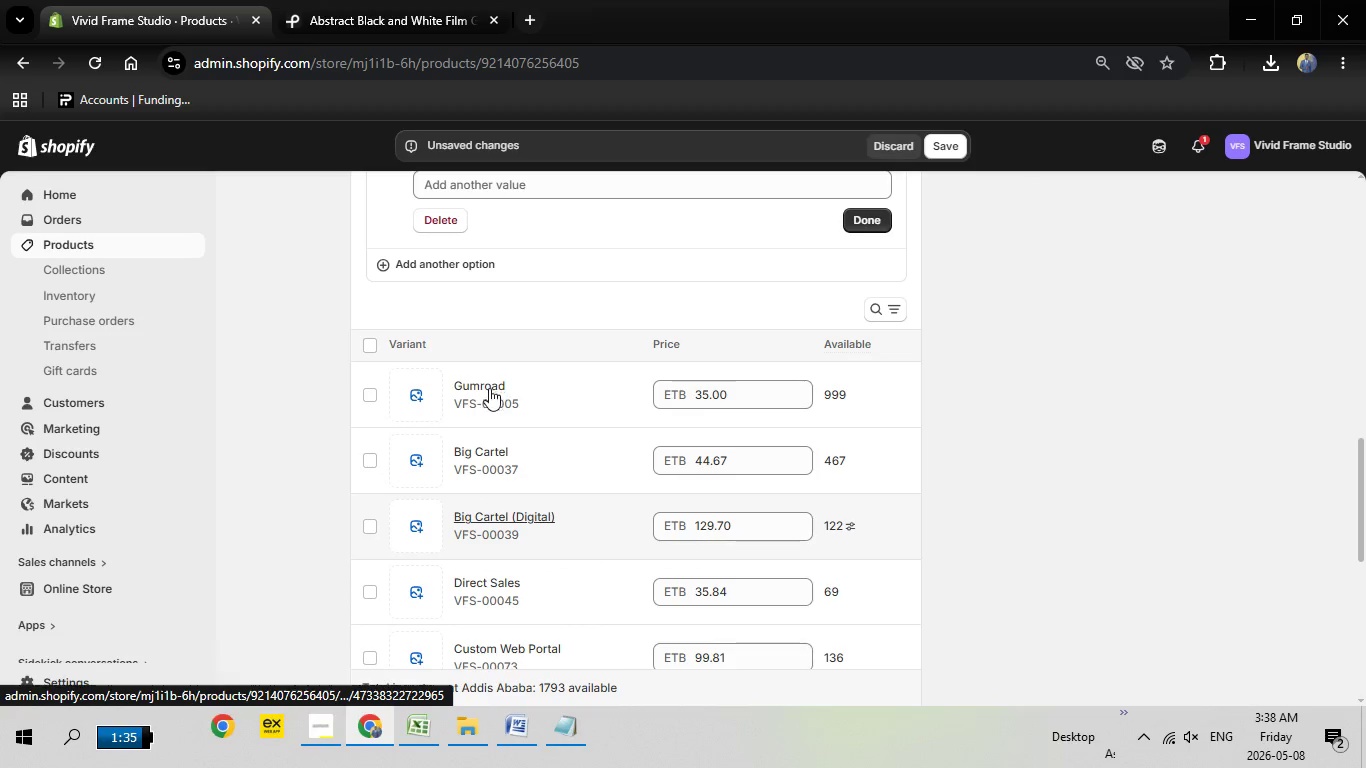 
scroll: coordinate [468, 487], scroll_direction: up, amount: 1.0
 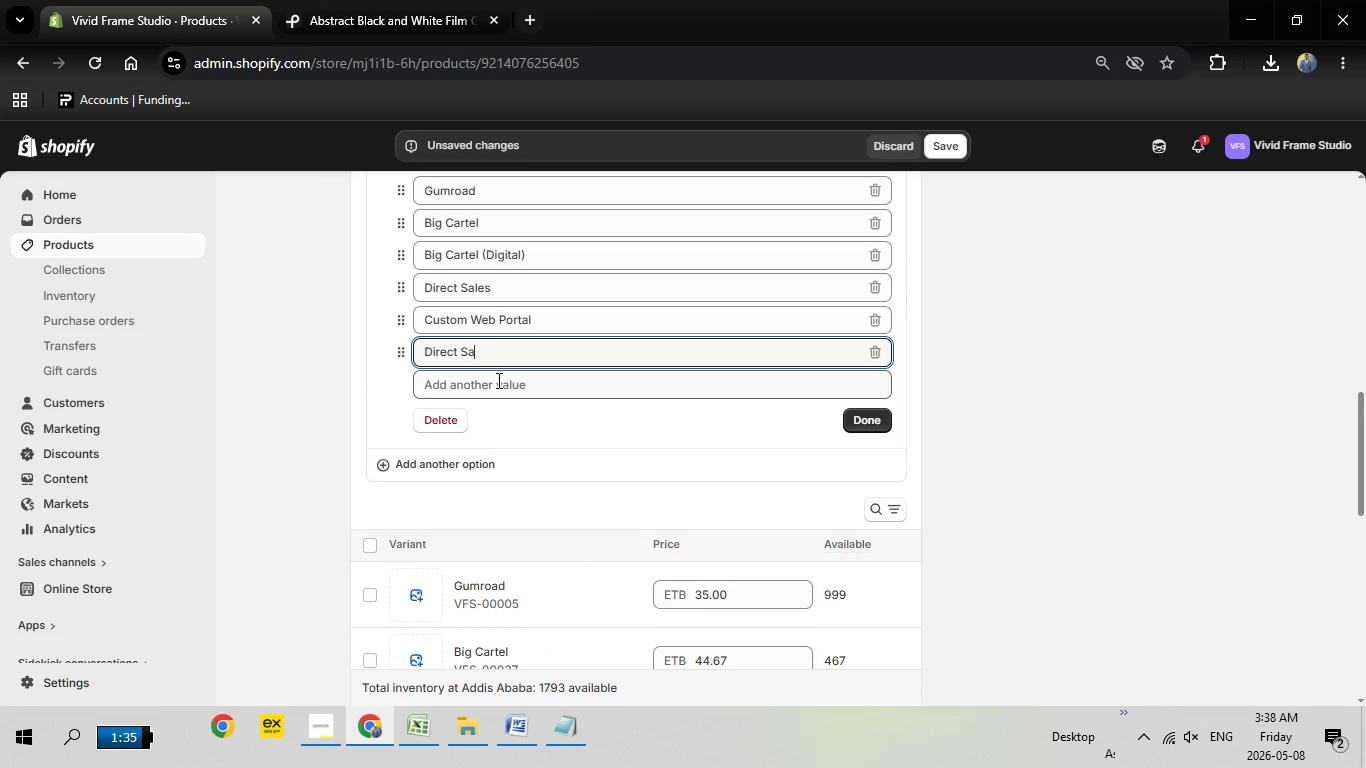 
type(ales ( Digital ))
 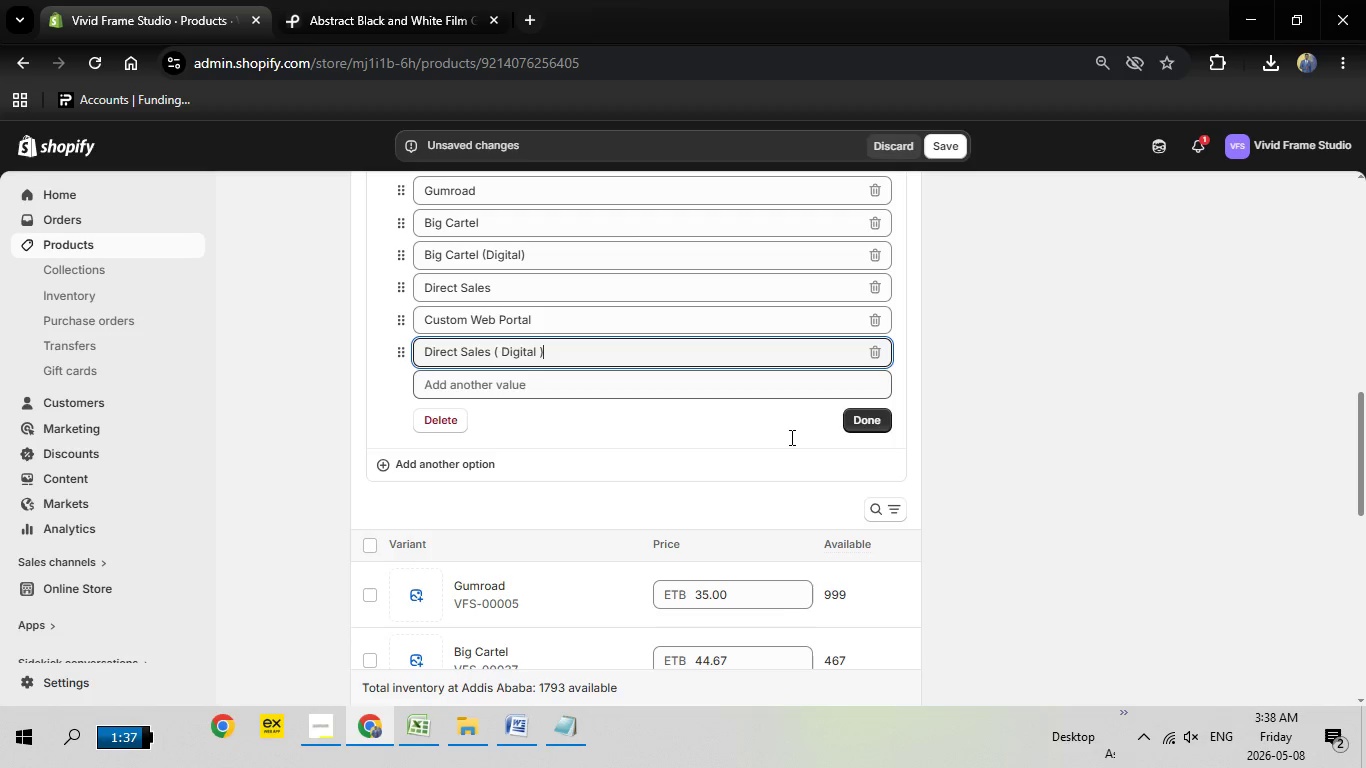 
left_click([849, 425])
 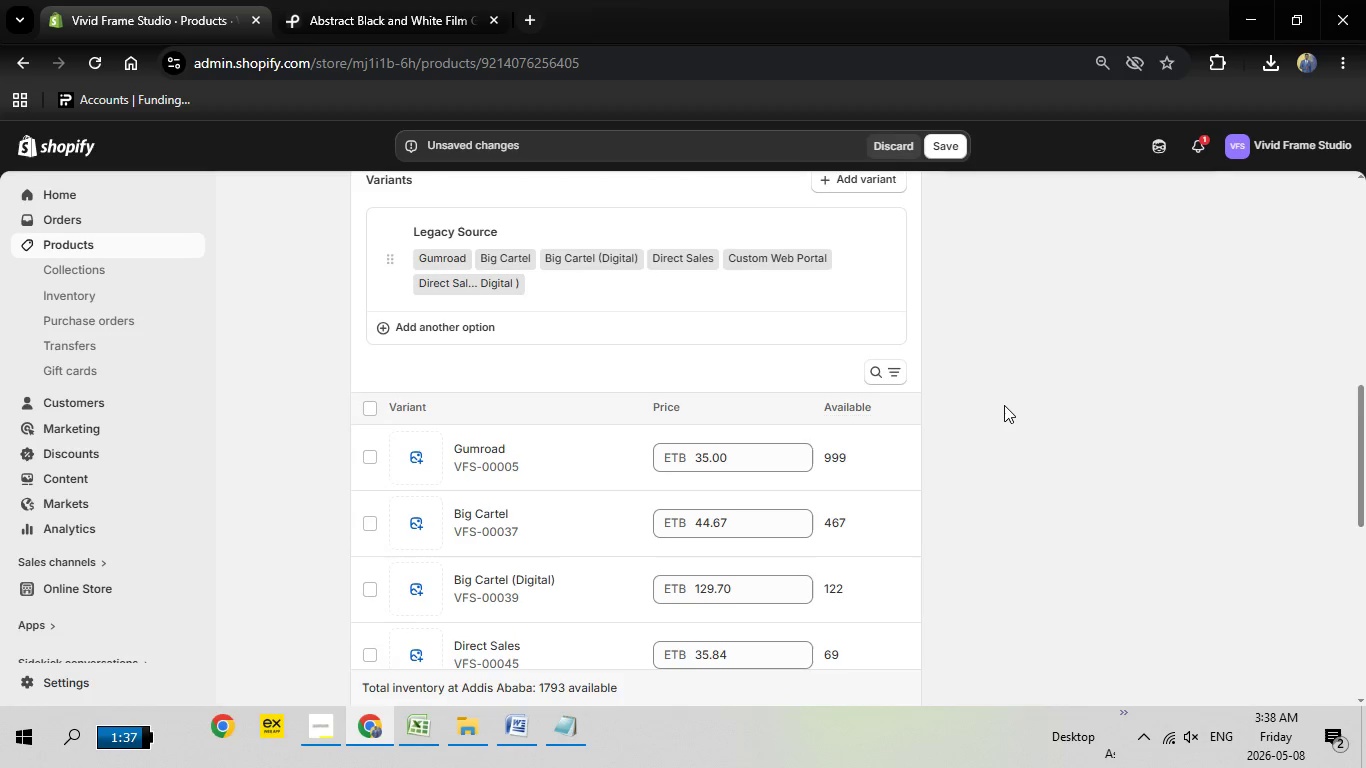 
scroll: coordinate [1003, 413], scroll_direction: down, amount: 2.0
 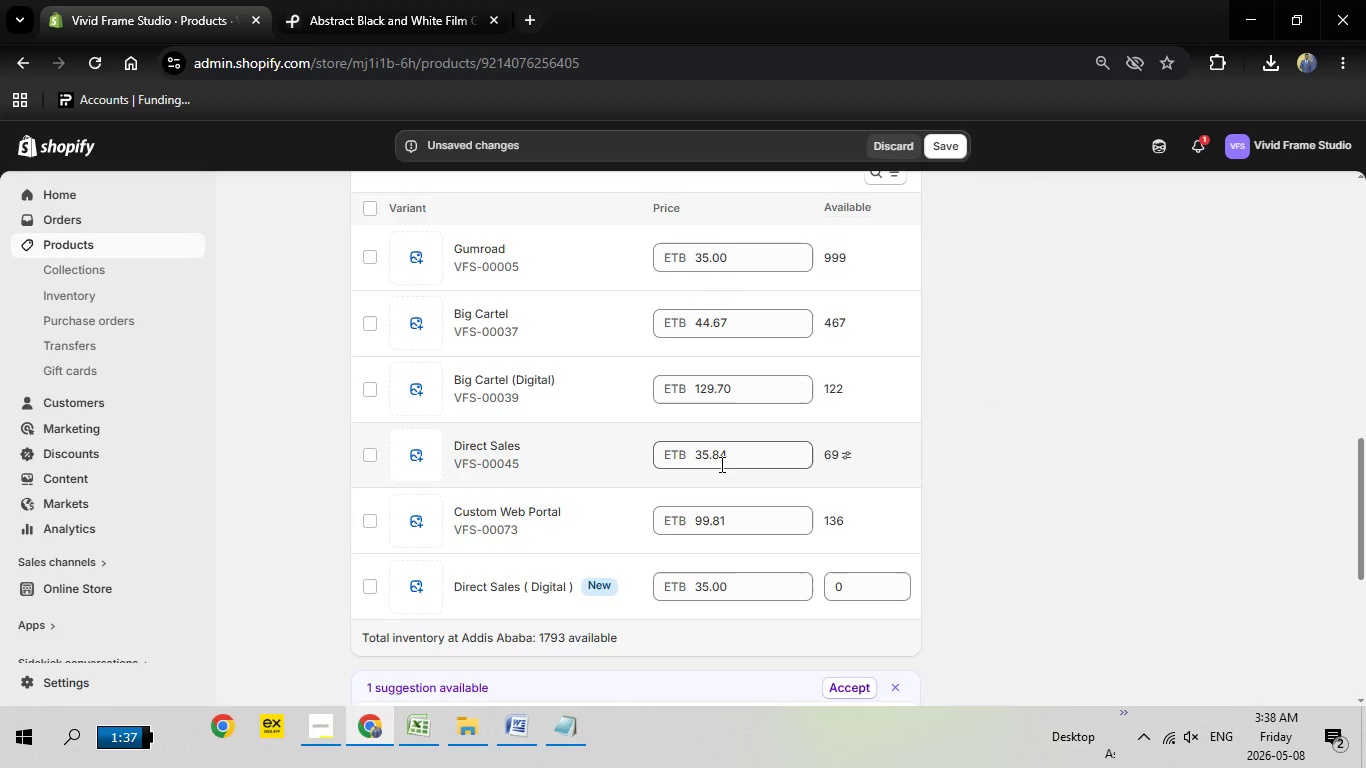 
scroll: coordinate [720, 464], scroll_direction: none, amount: 0.0
 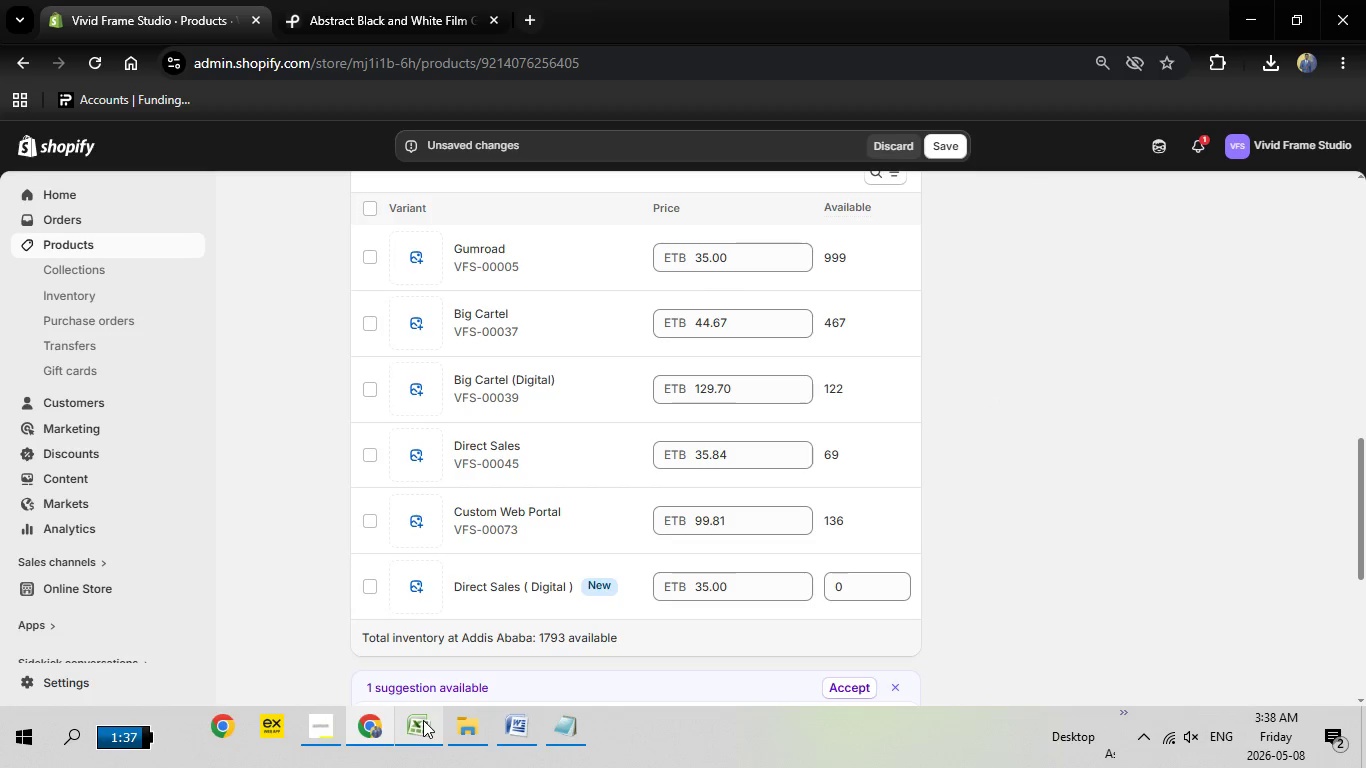 
left_click([423, 720])
 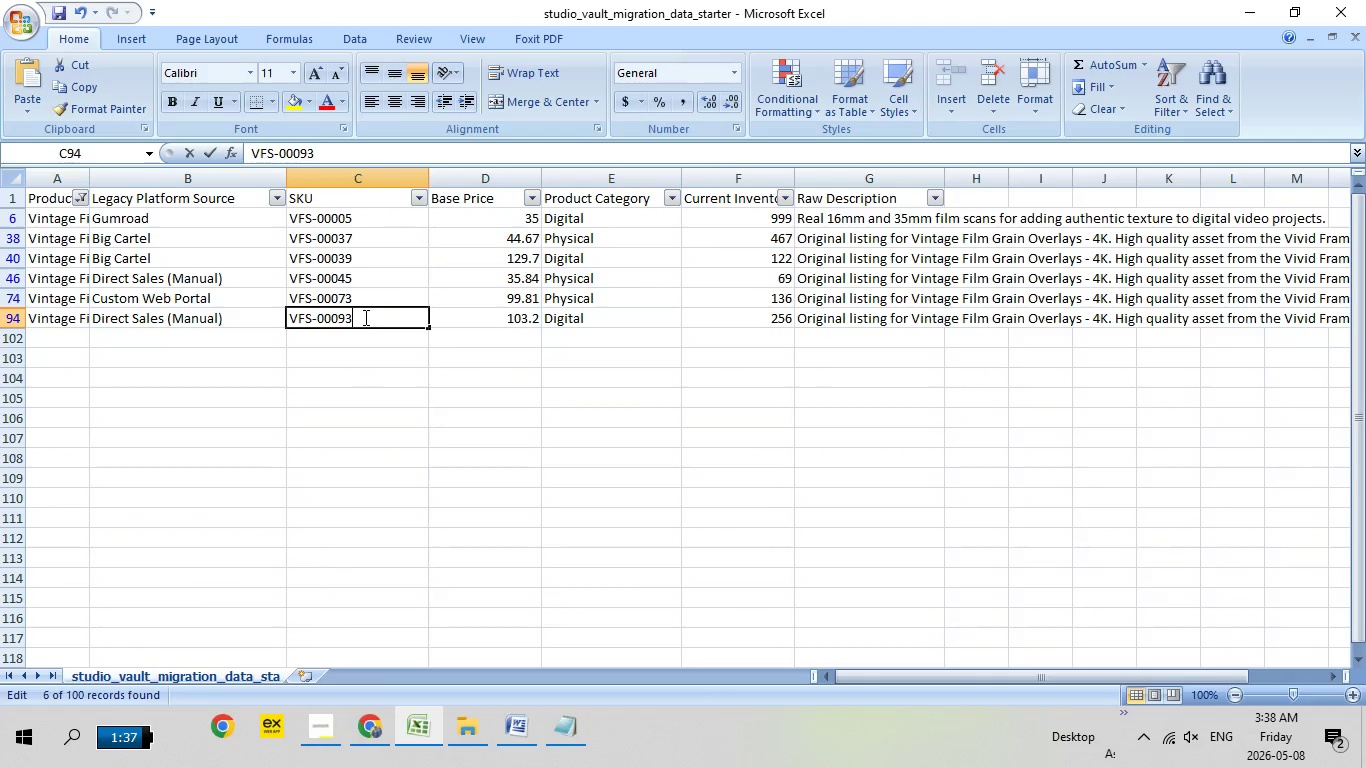 
double_click([364, 317])
 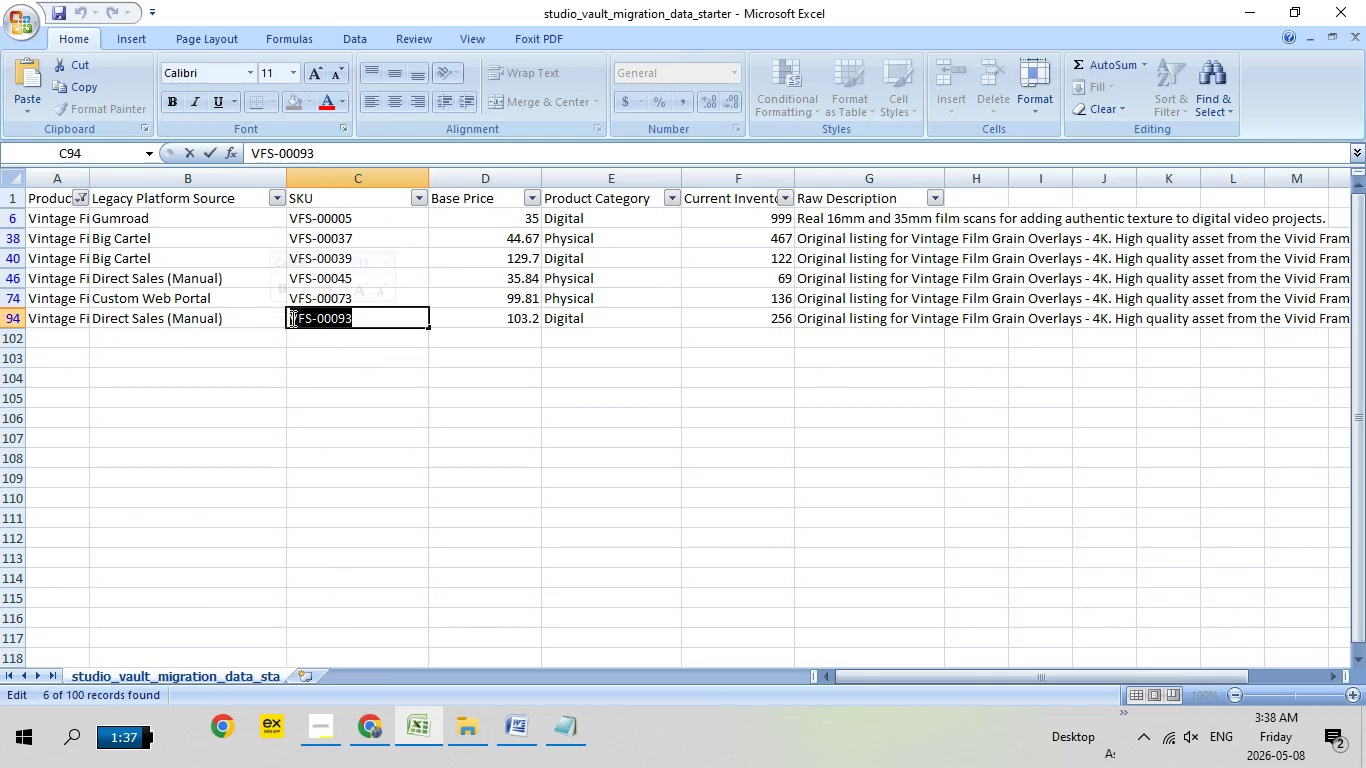 
left_click_drag(start_coordinate=[363, 317], to_coordinate=[271, 317])
 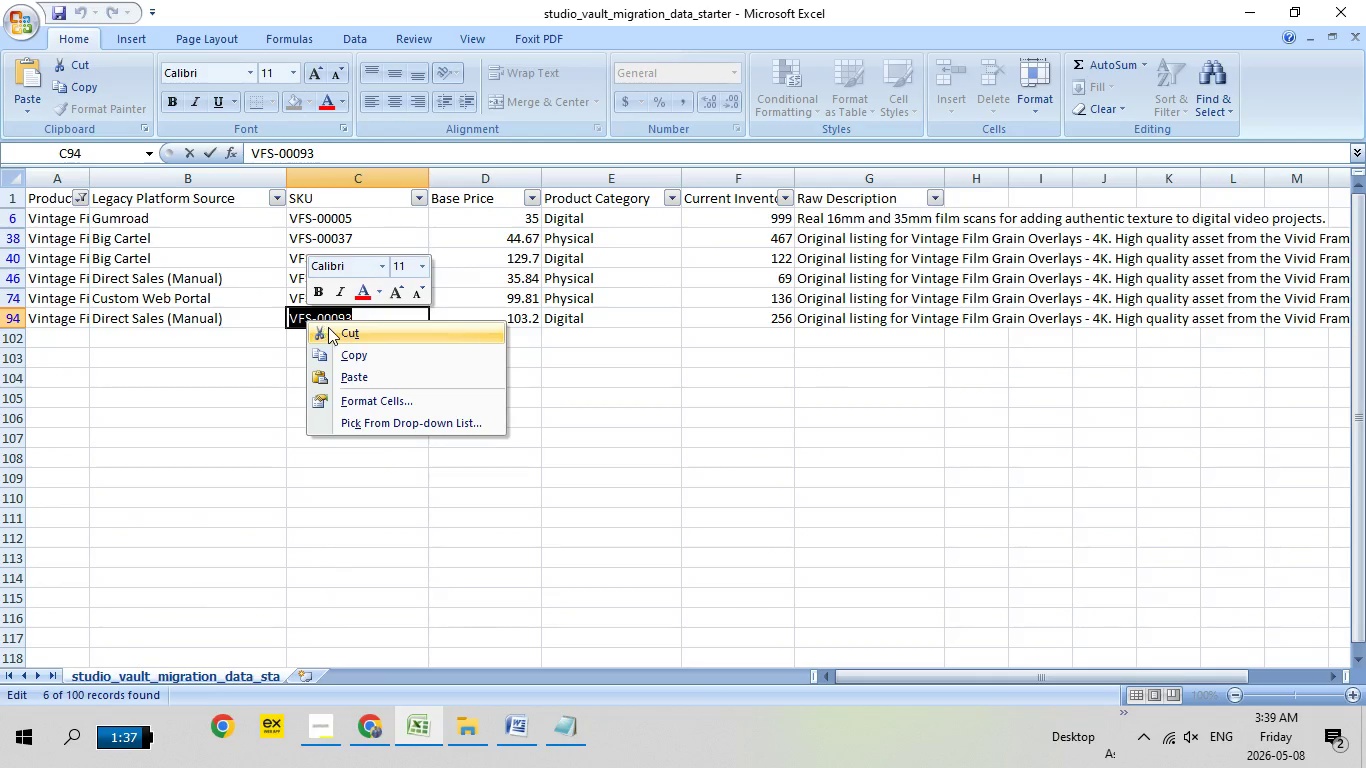 
right_click([305, 320])
 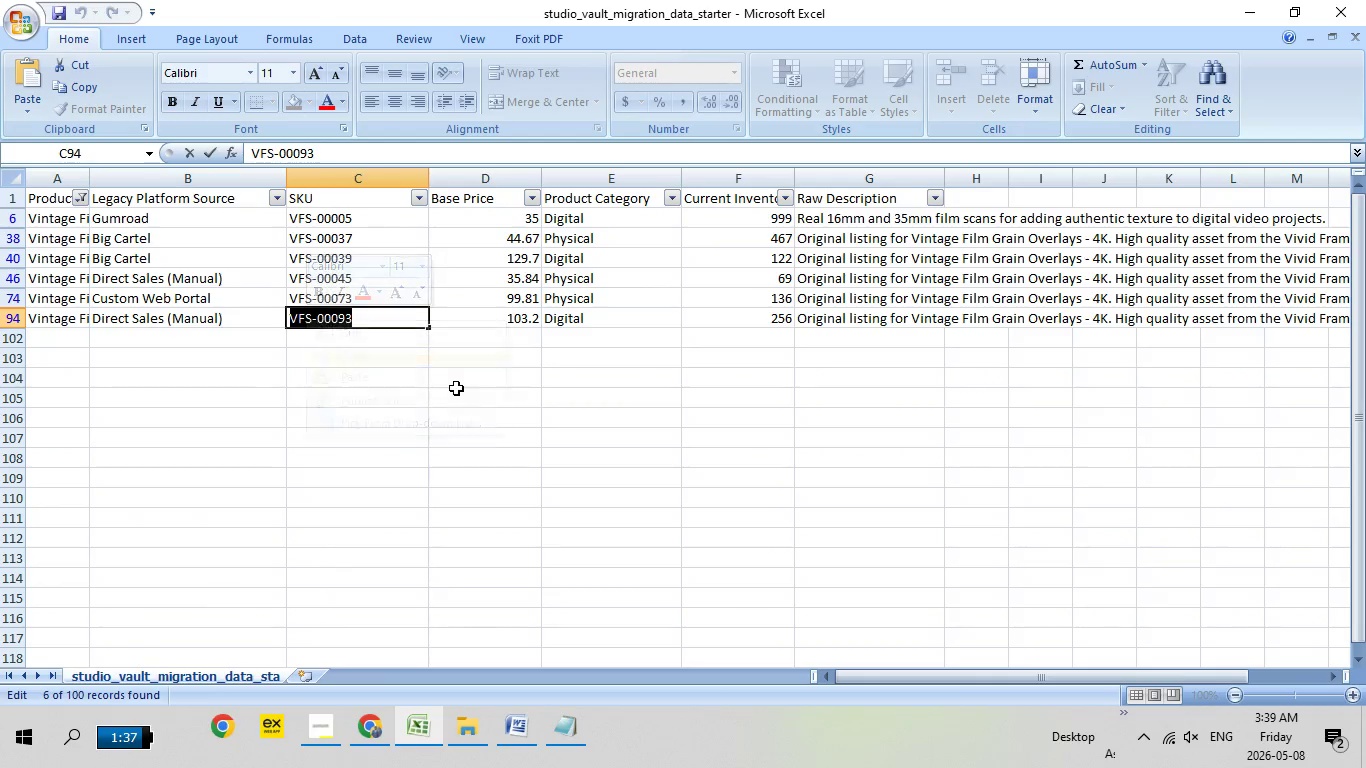 
left_click([368, 350])
 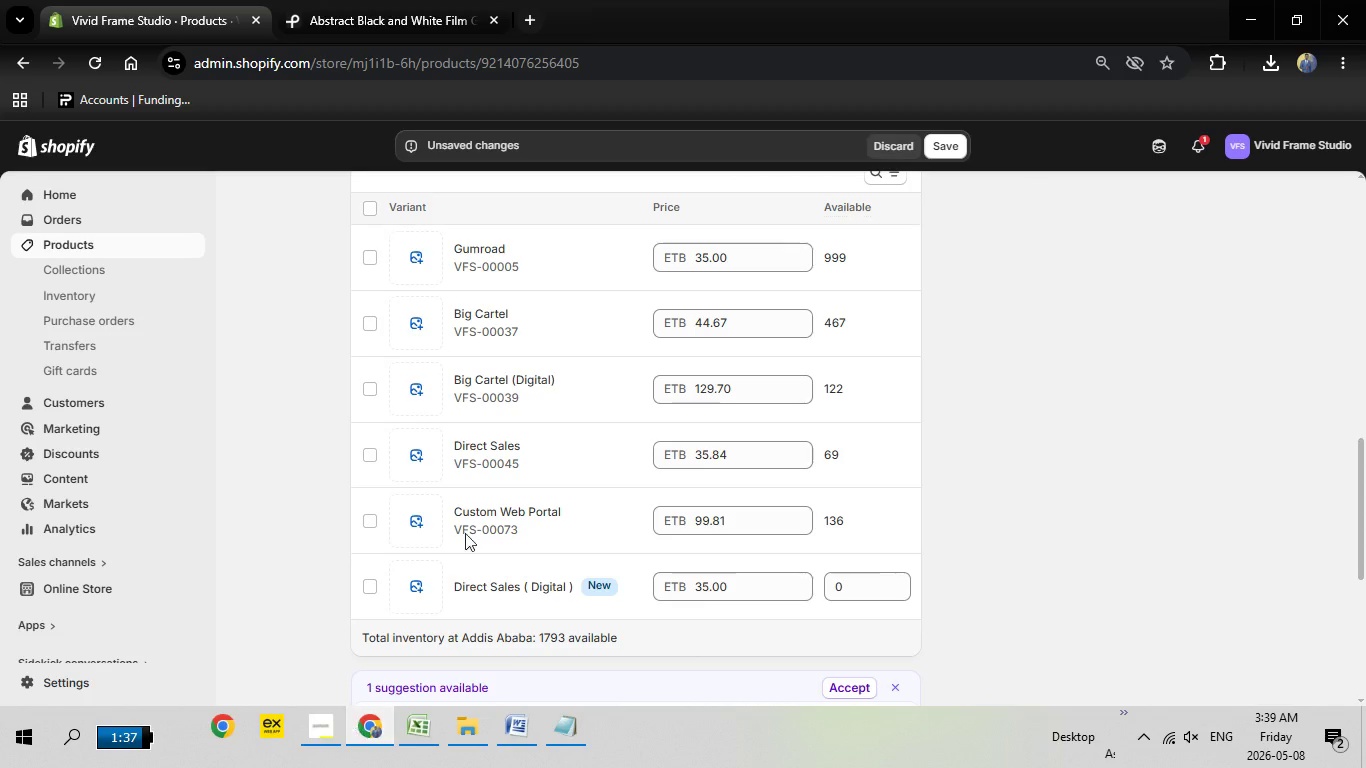 
left_click([353, 725])
 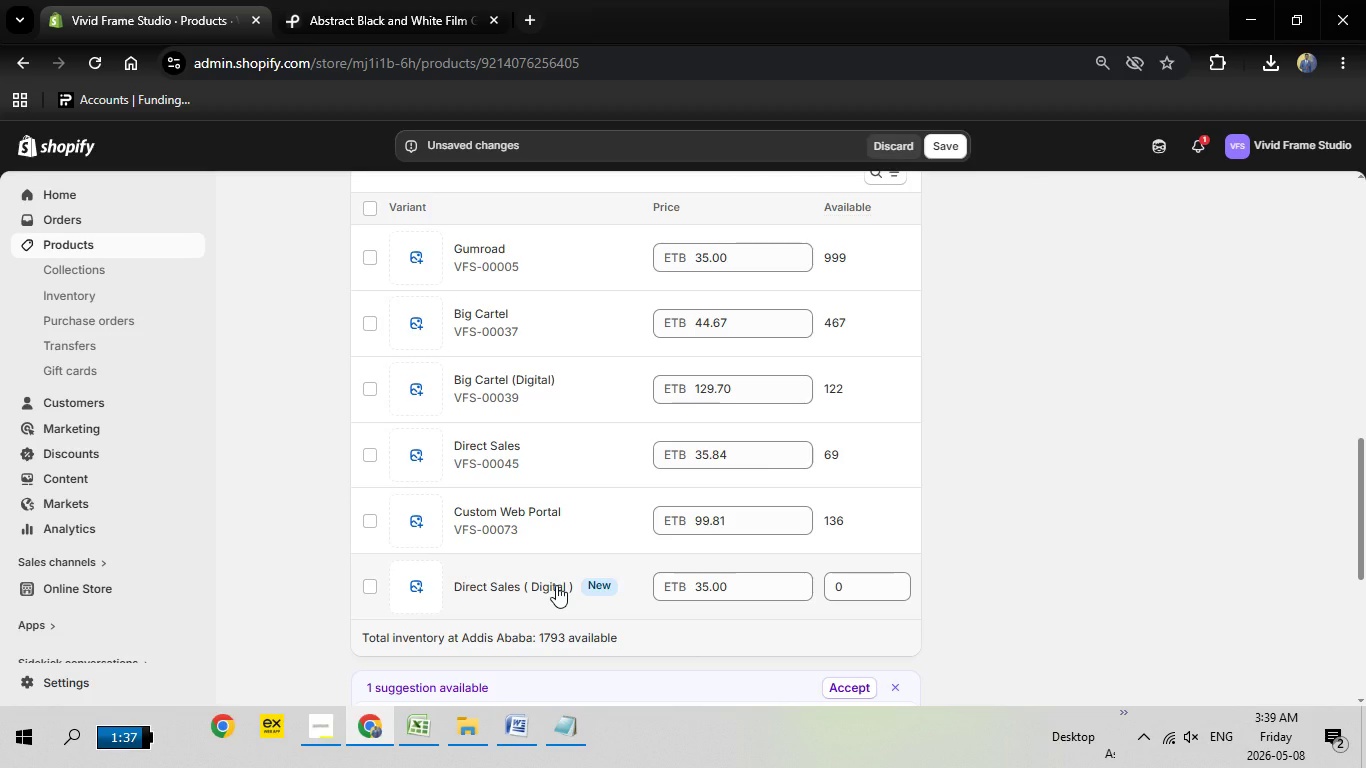 
left_click([556, 585])
 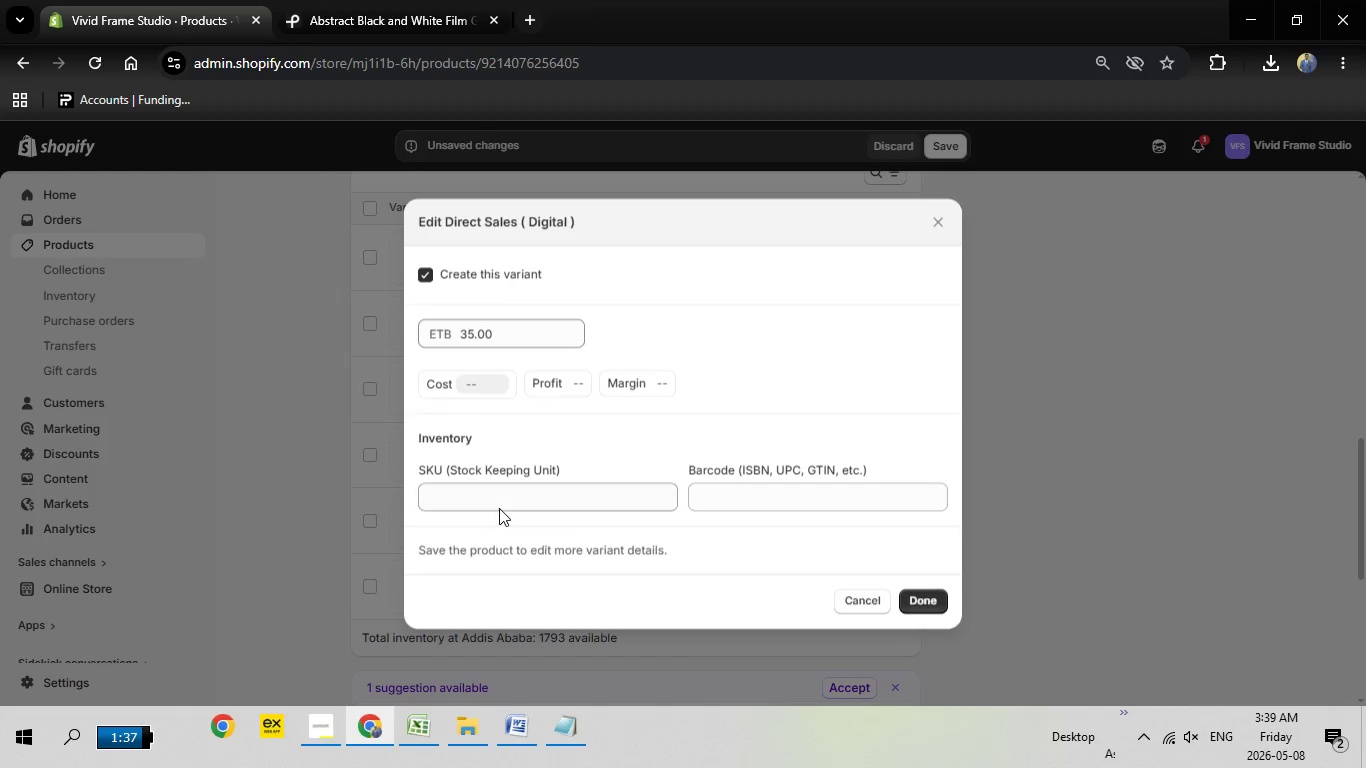 
left_click_drag(start_coordinate=[499, 514], to_coordinate=[499, 509])
 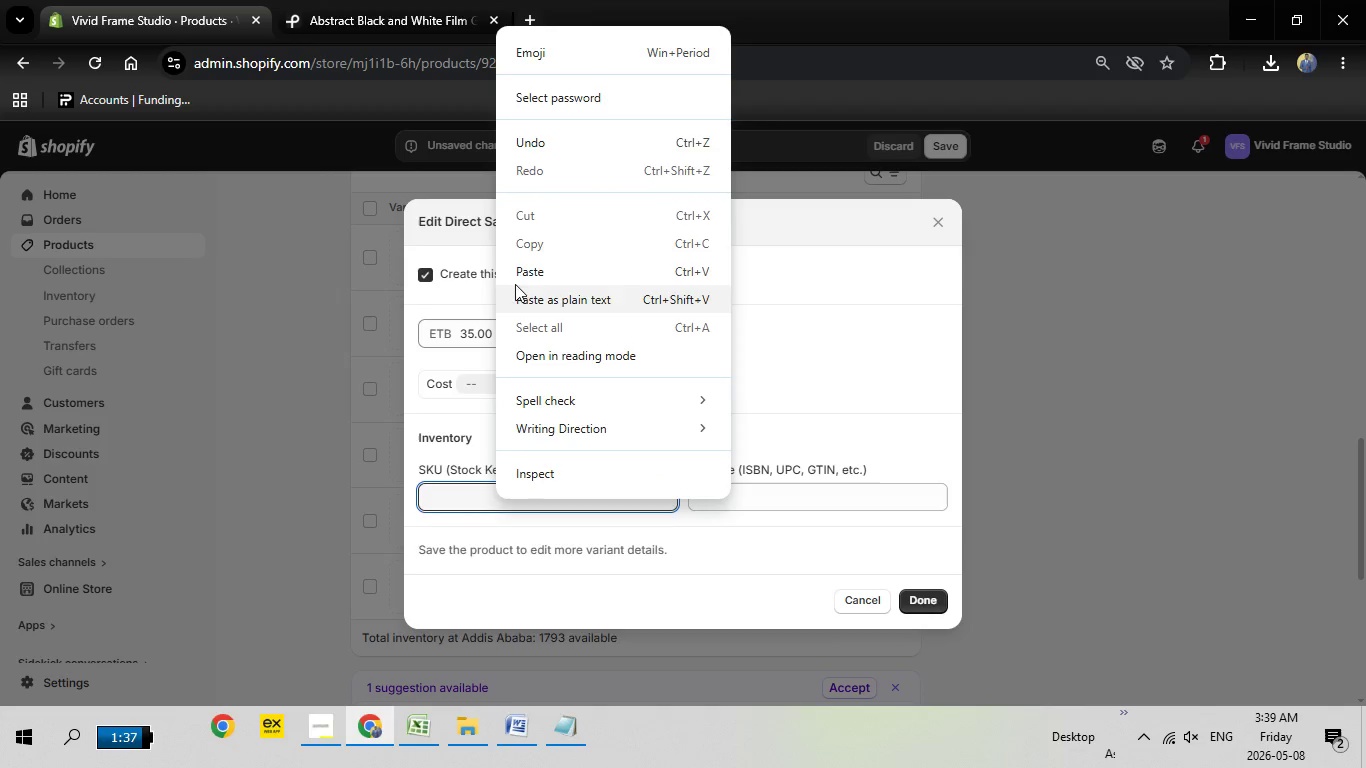 
right_click([496, 499])
 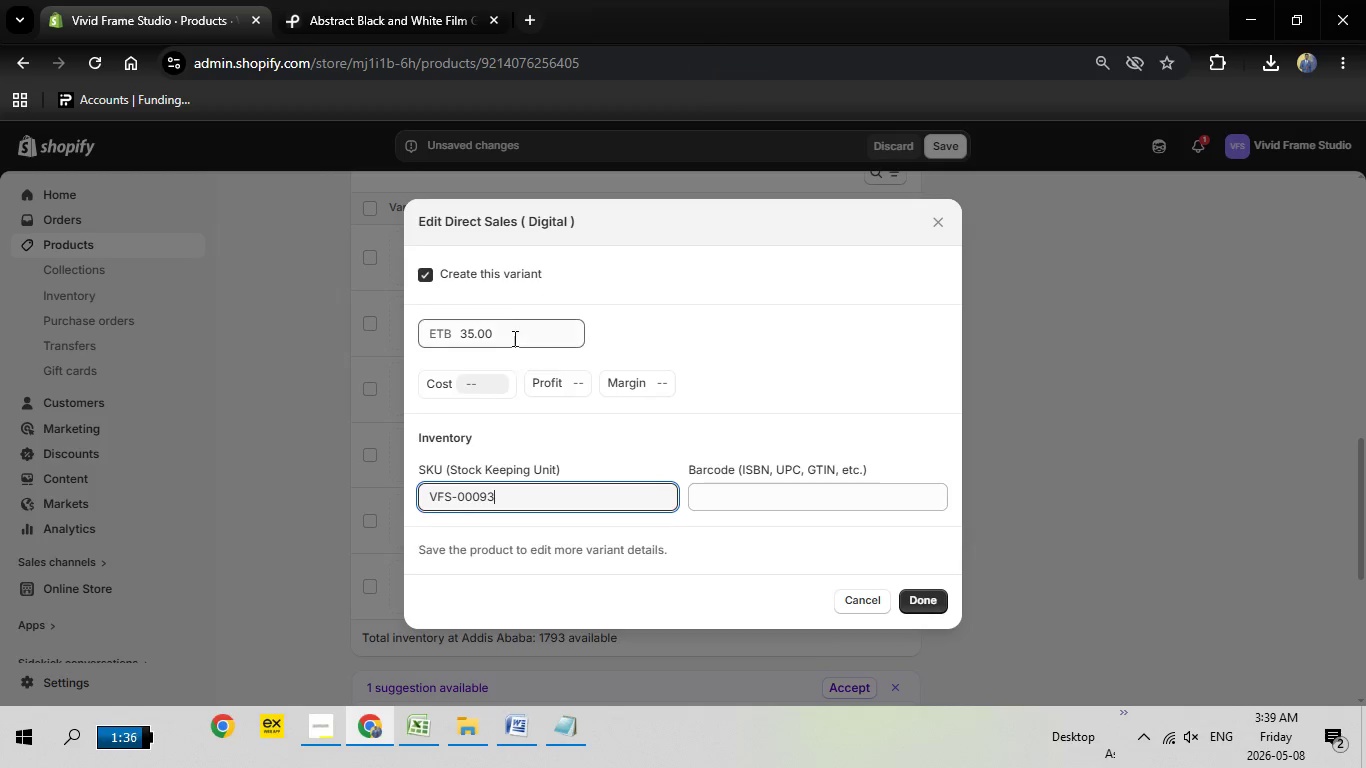 
left_click([536, 267])
 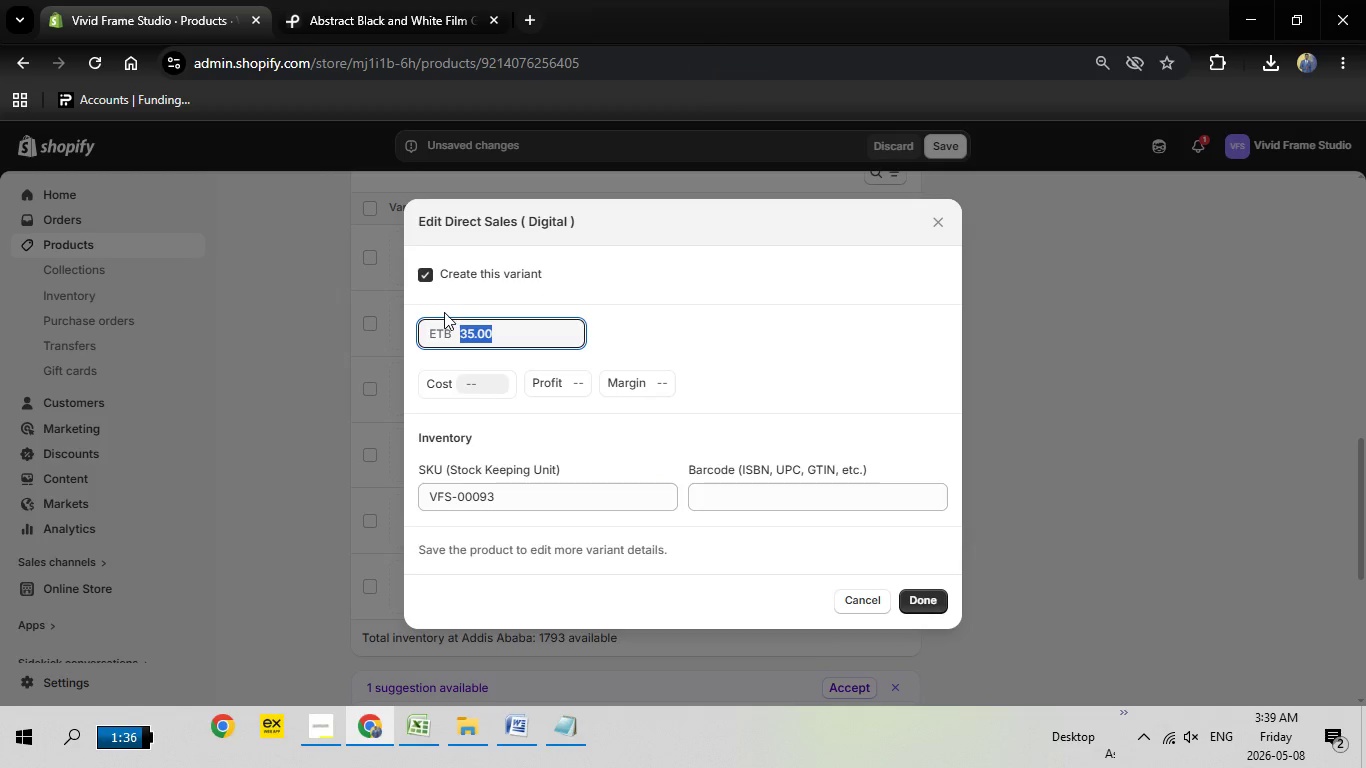 
left_click_drag(start_coordinate=[510, 325], to_coordinate=[445, 312])
 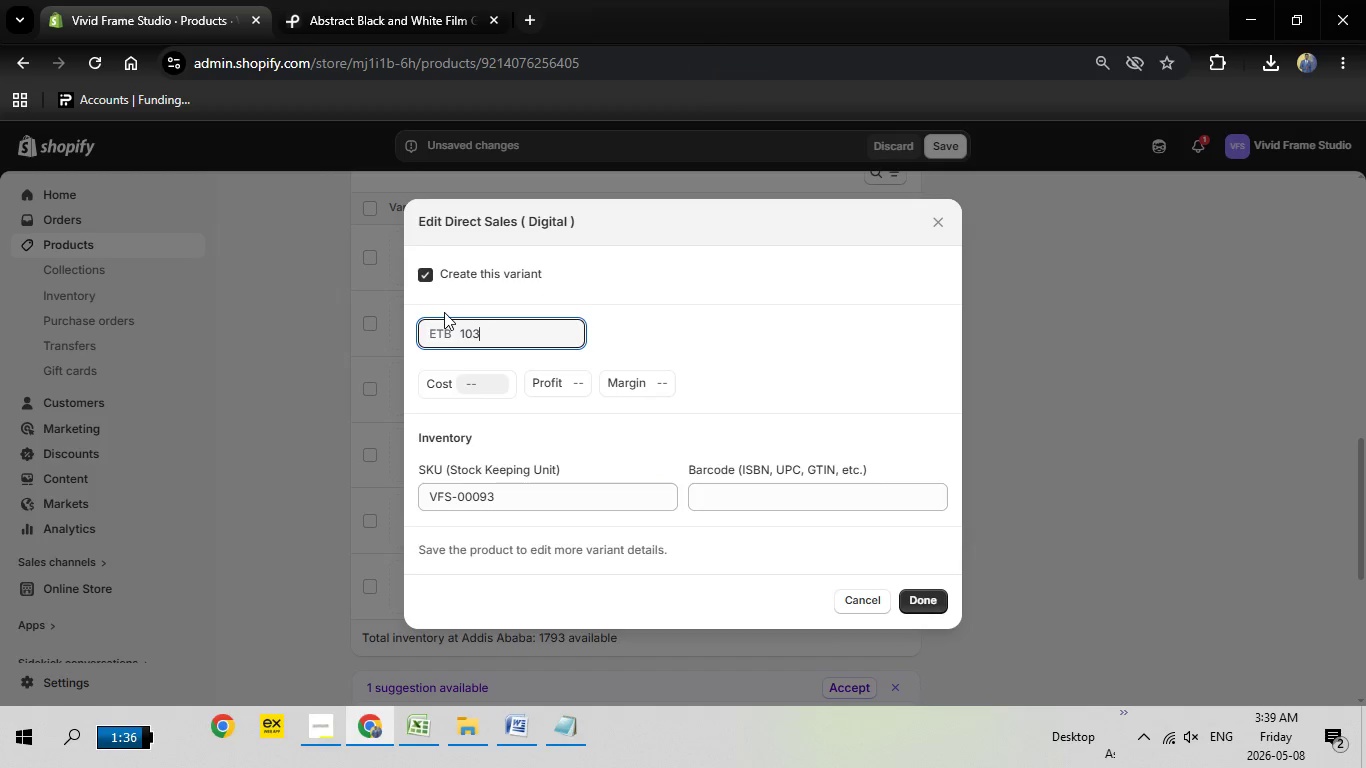 
type(103.2)
 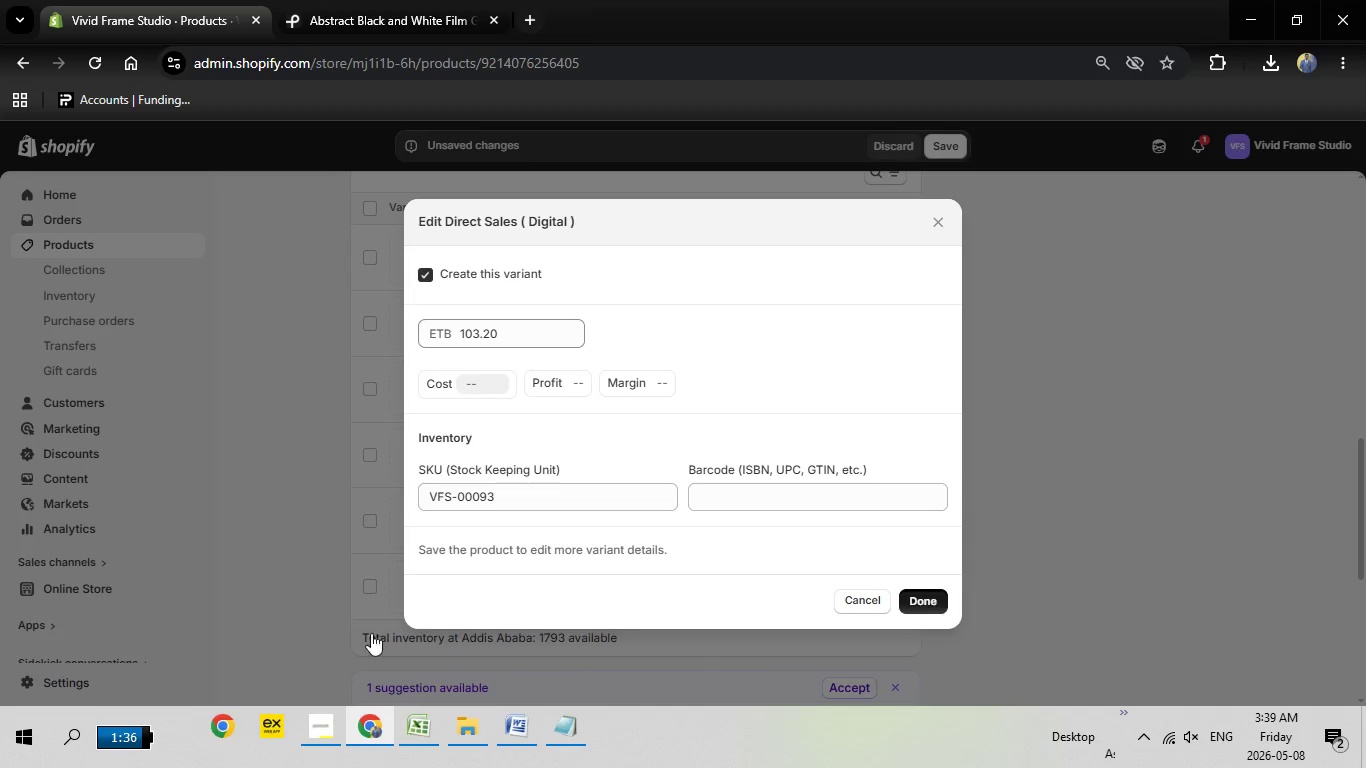 
left_click([940, 598])
 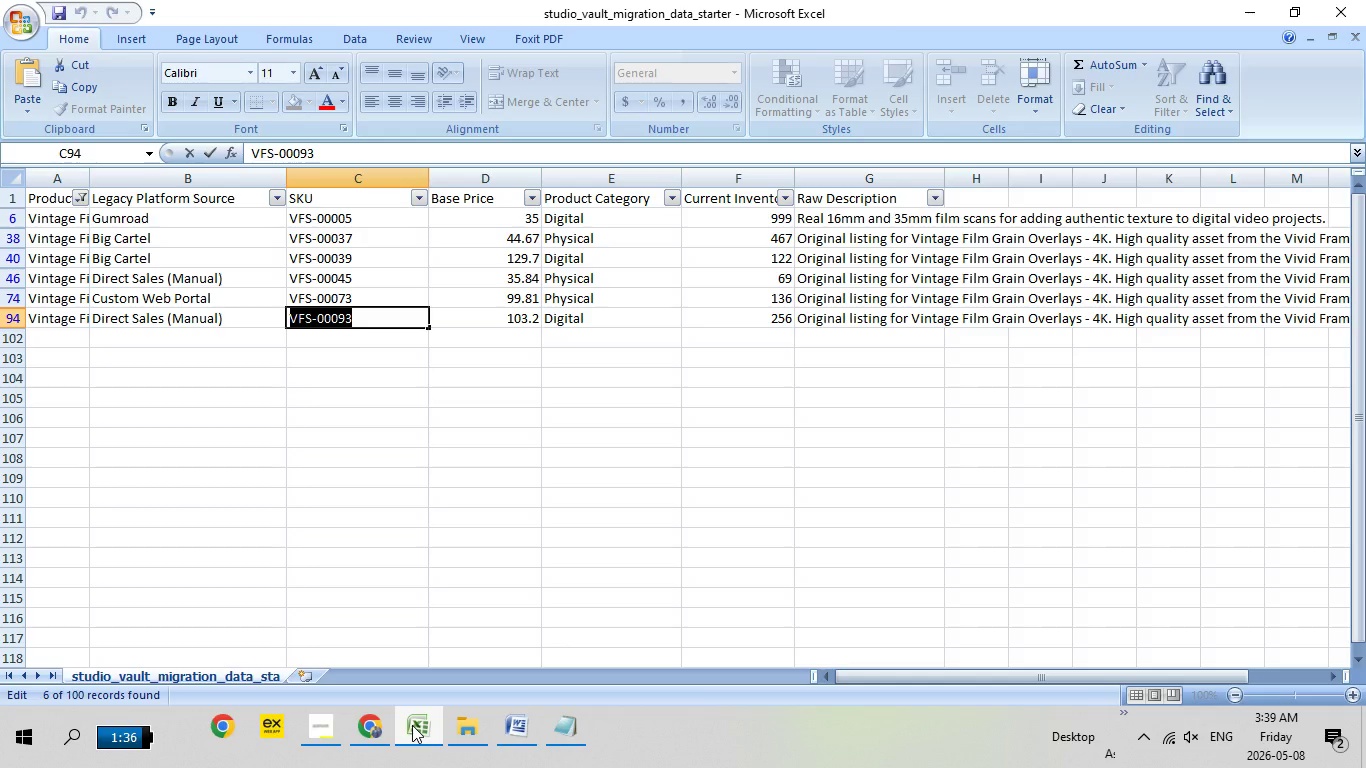 
left_click([412, 725])
 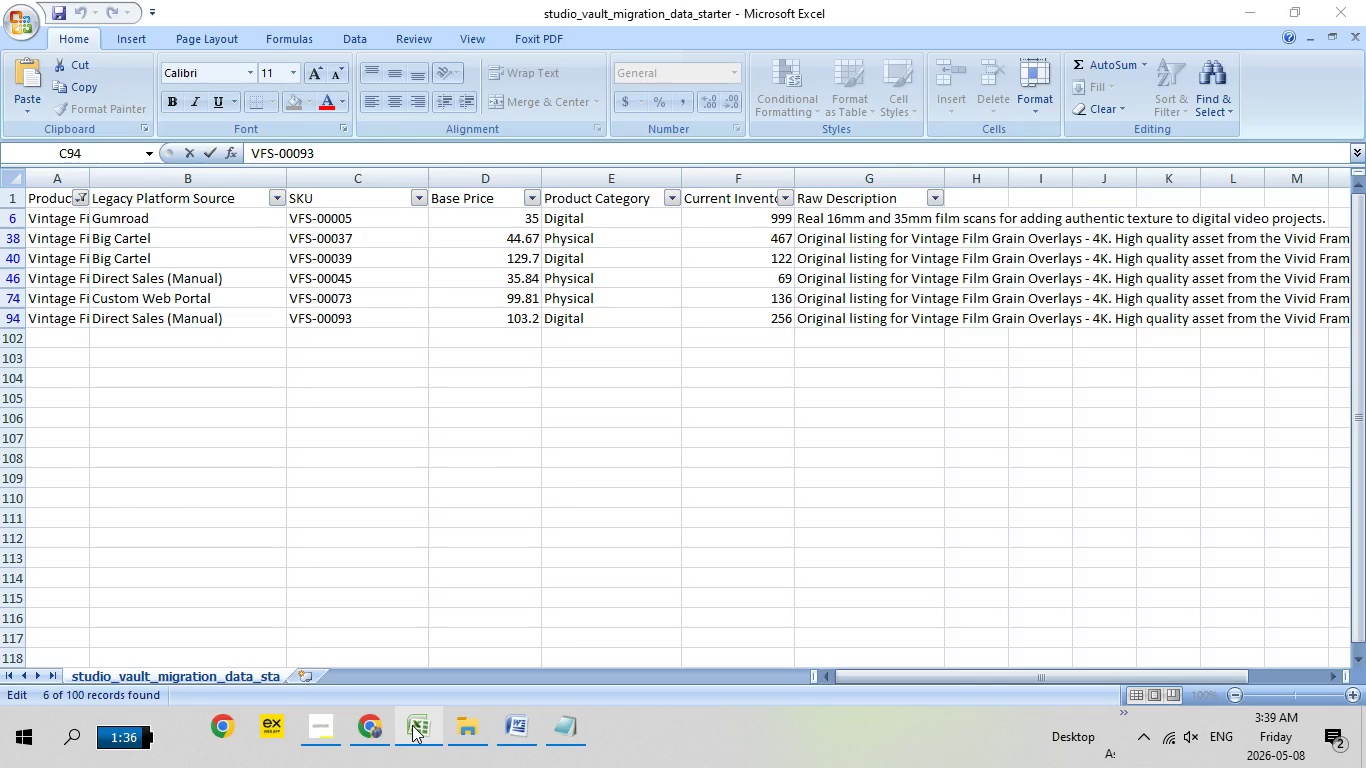 
left_click([412, 725])
 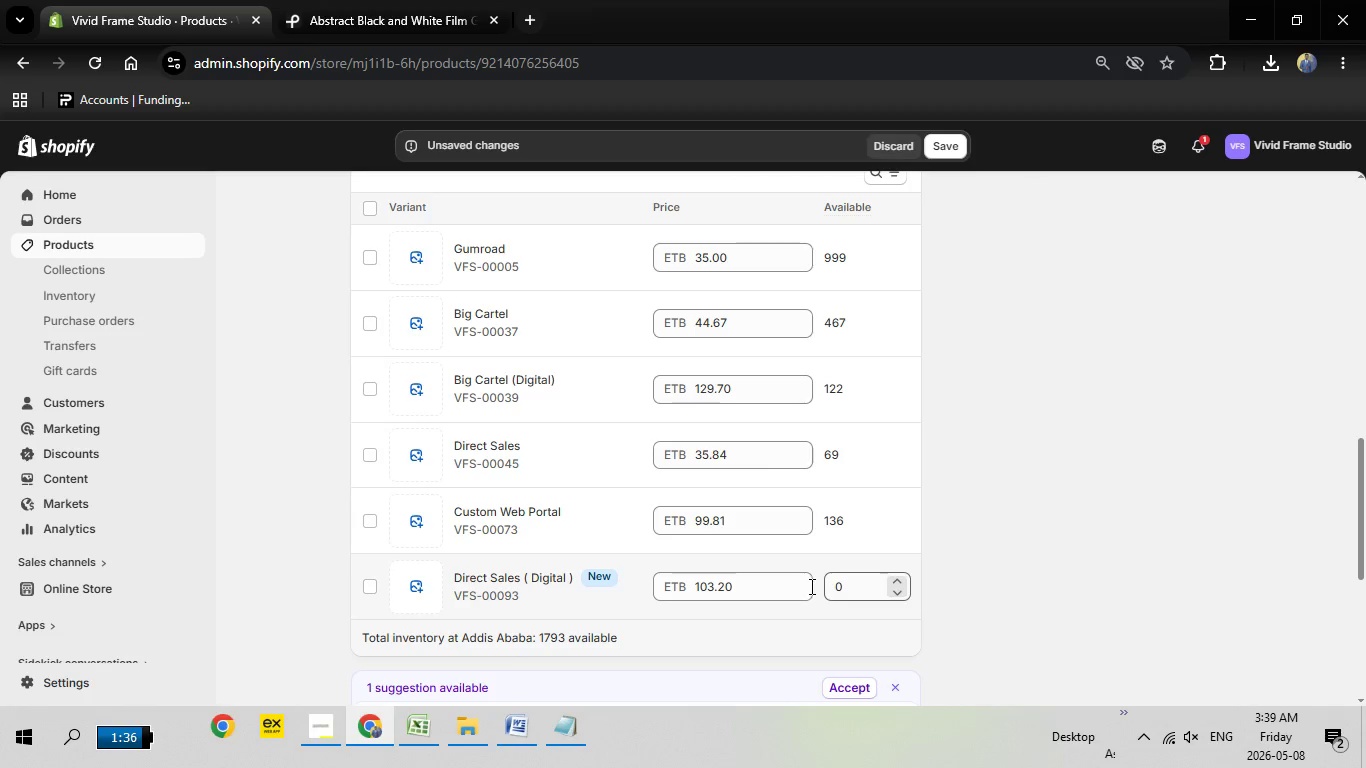 
left_click_drag(start_coordinate=[854, 584], to_coordinate=[813, 583])
 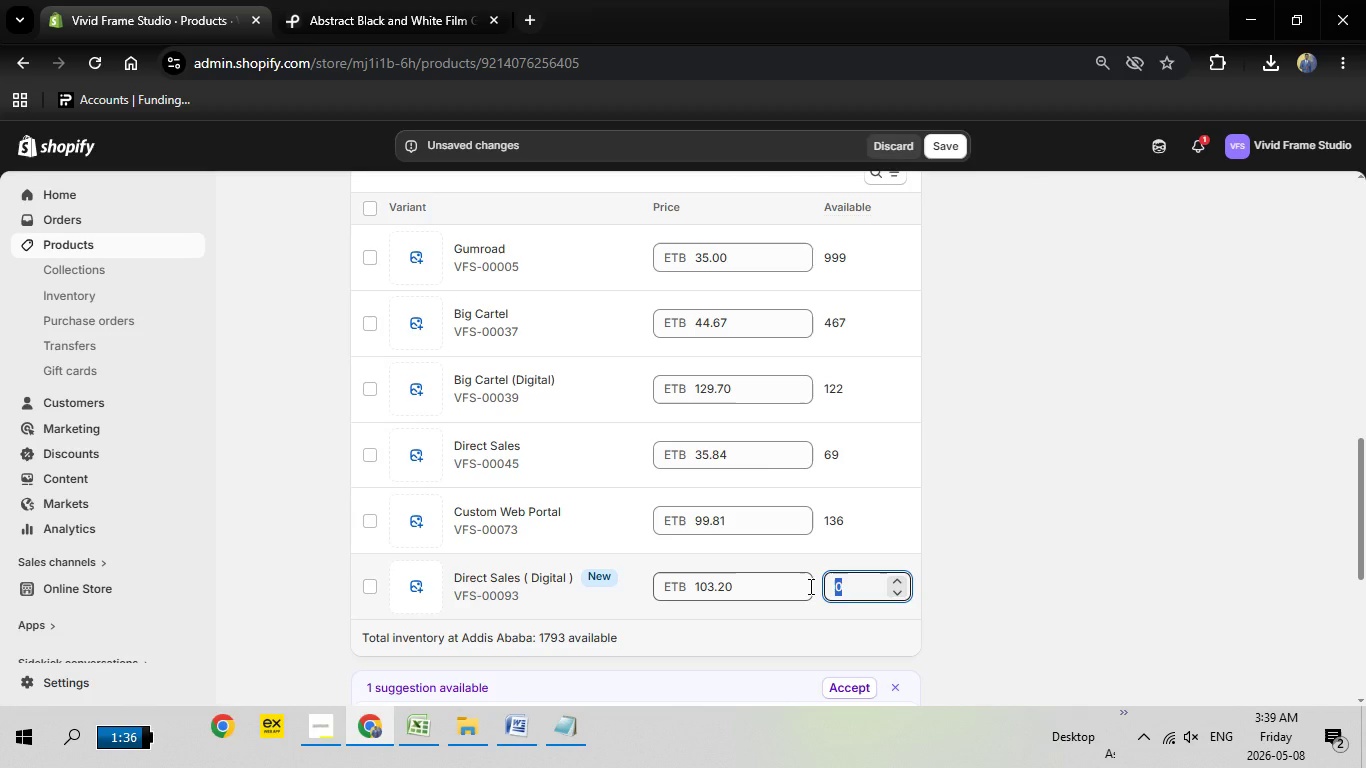 
key(Backspace)
type(256)
 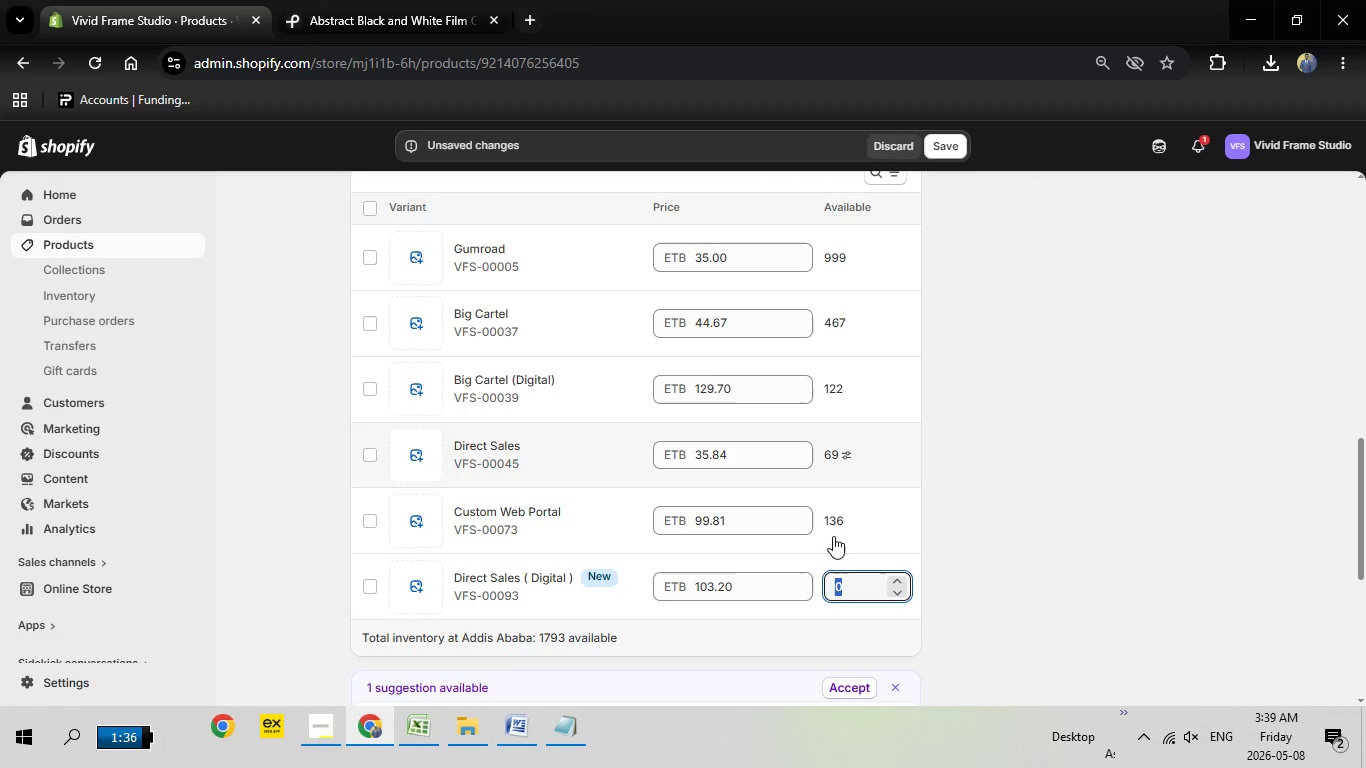 
wait(5.72)
 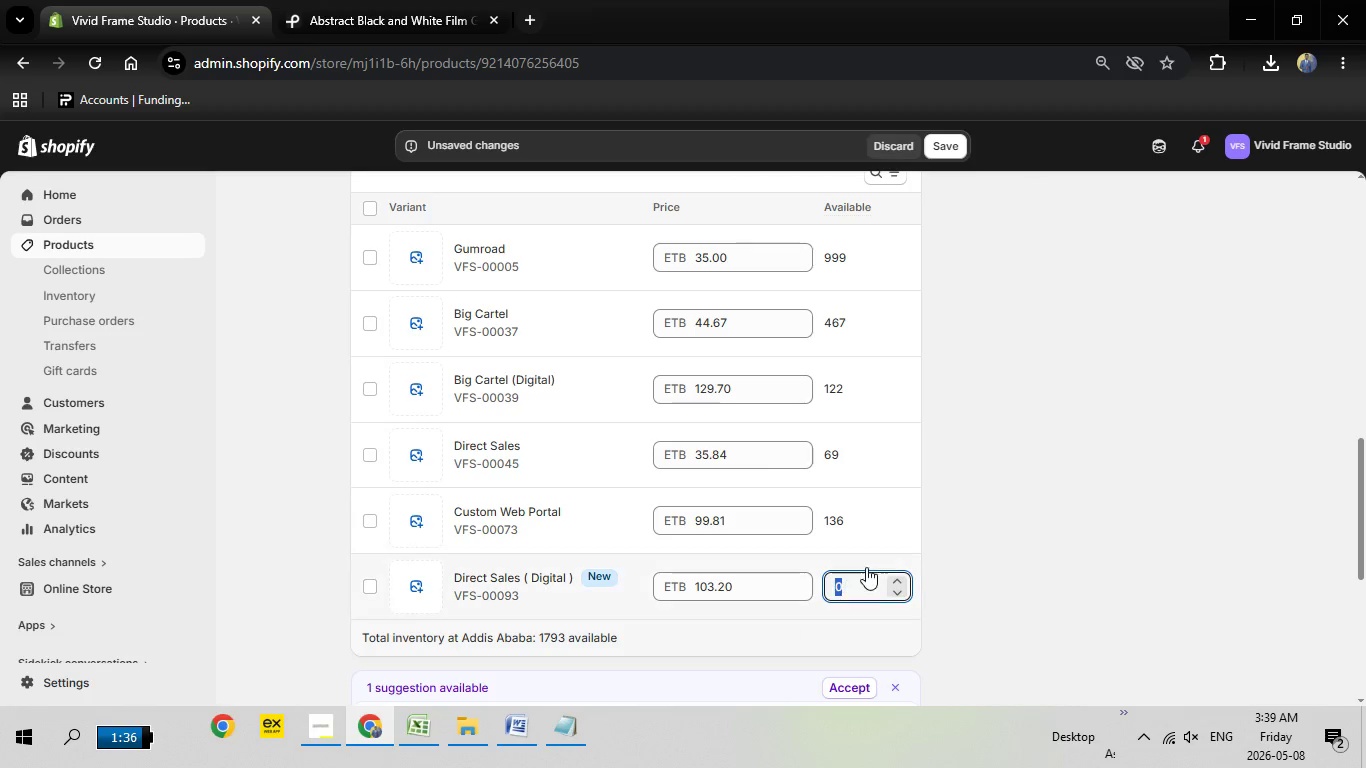 
left_click([860, 585])
 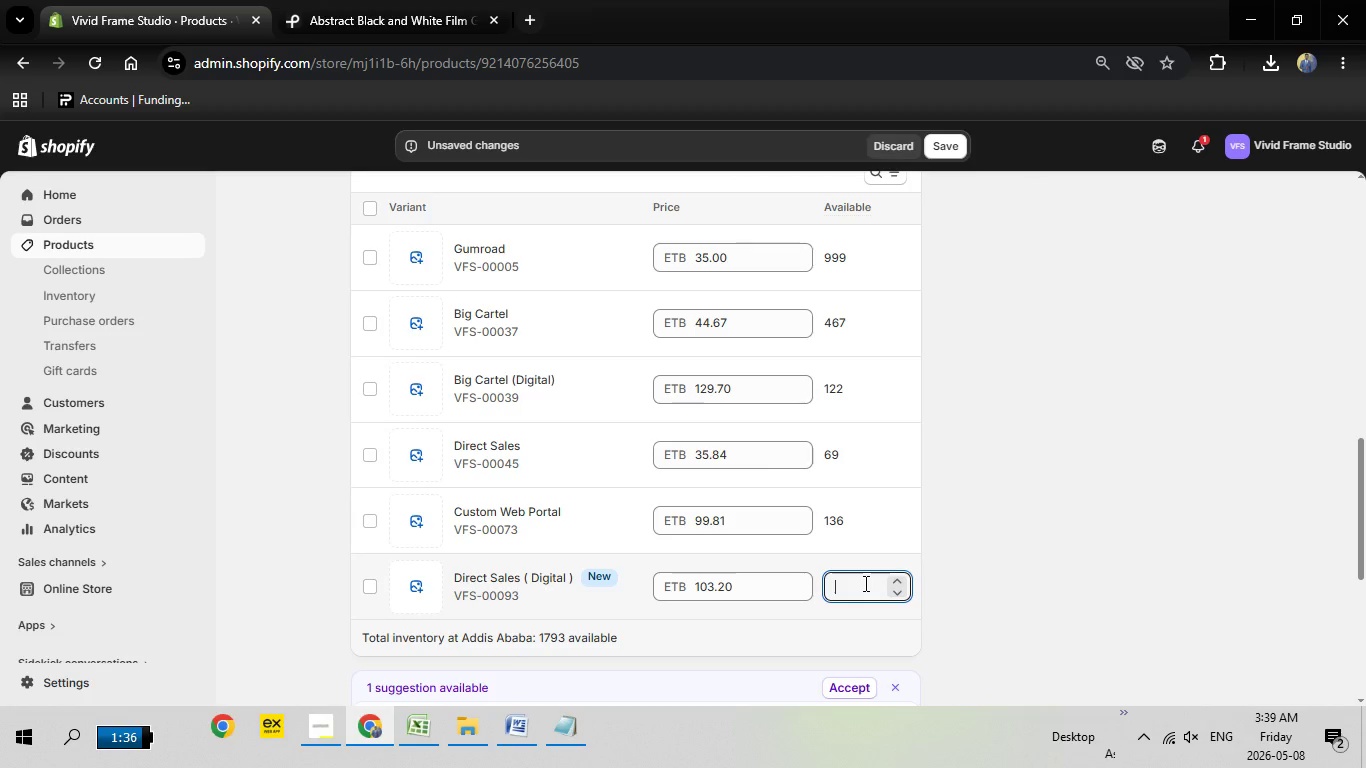 
key(Backspace)
type(256)
 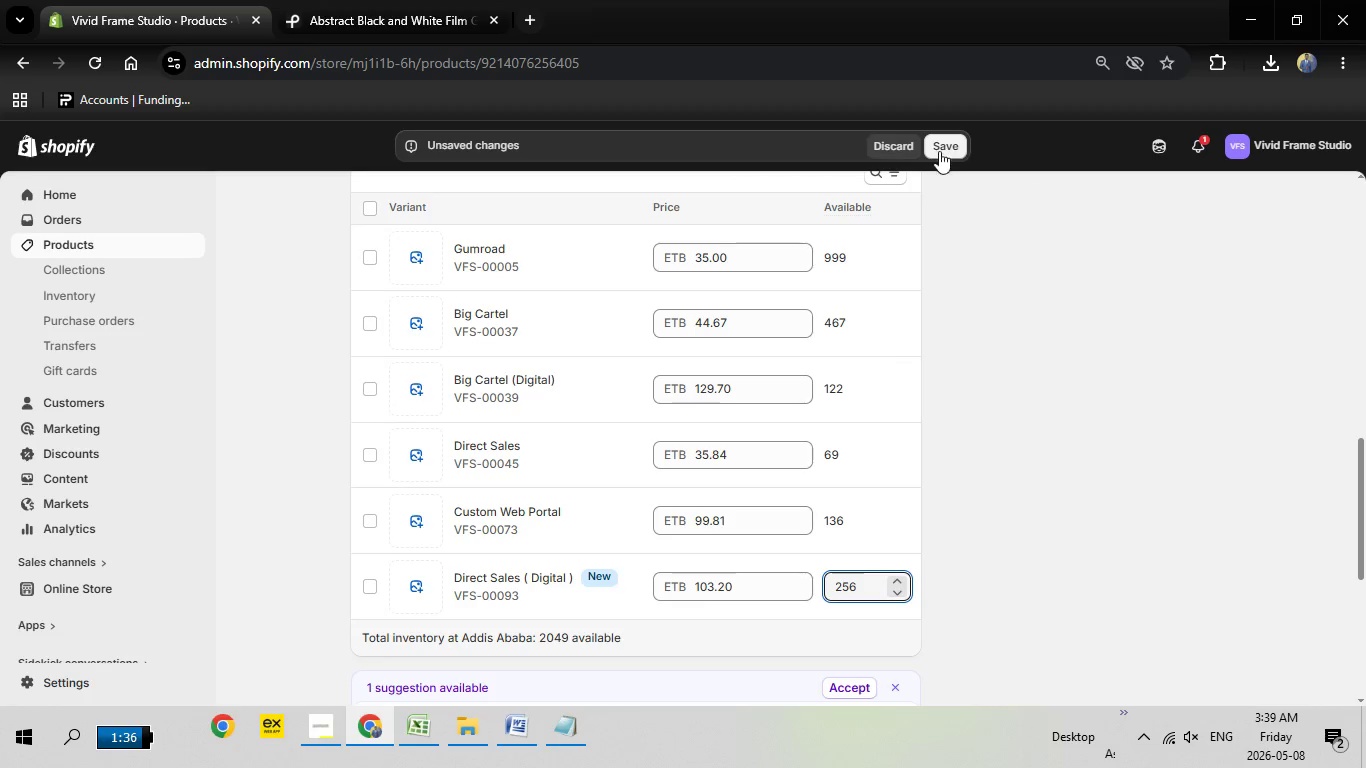 
wait(7.06)
 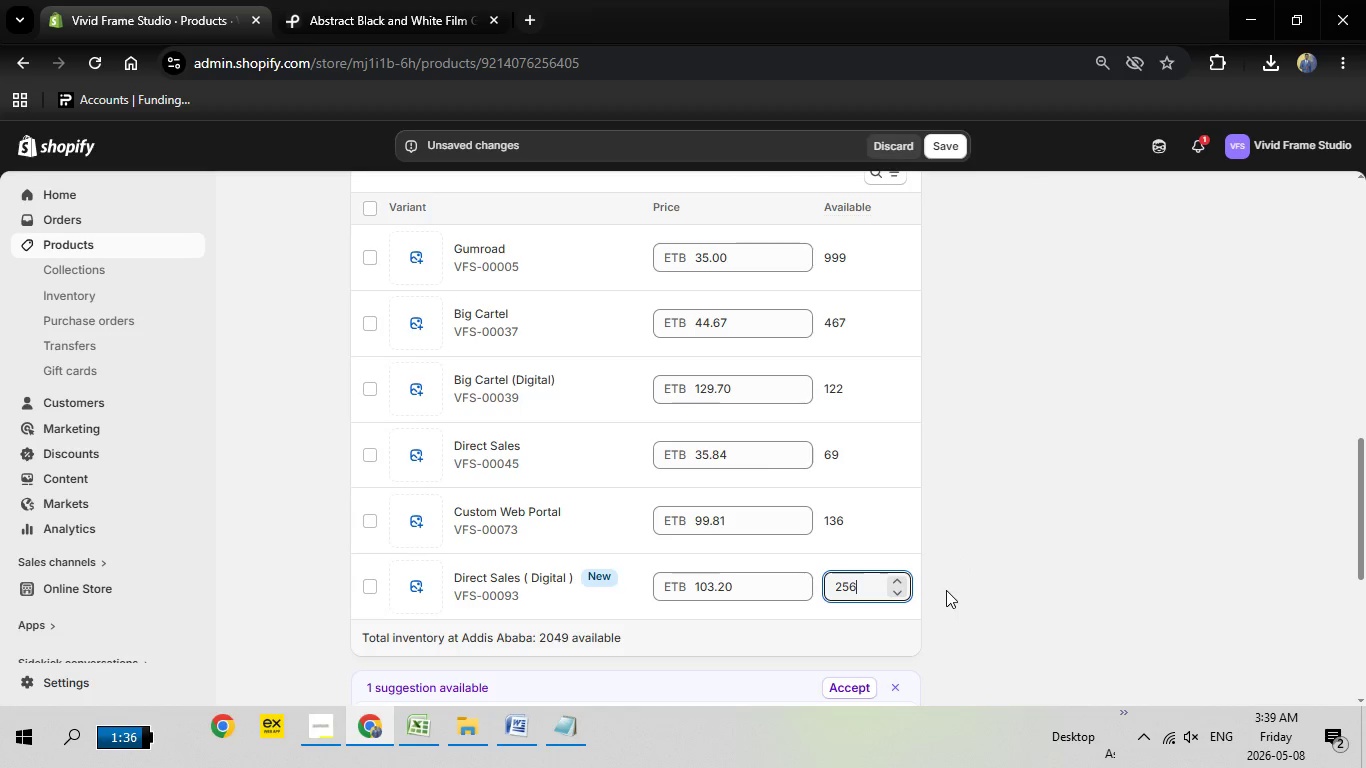 
left_click([945, 149])
 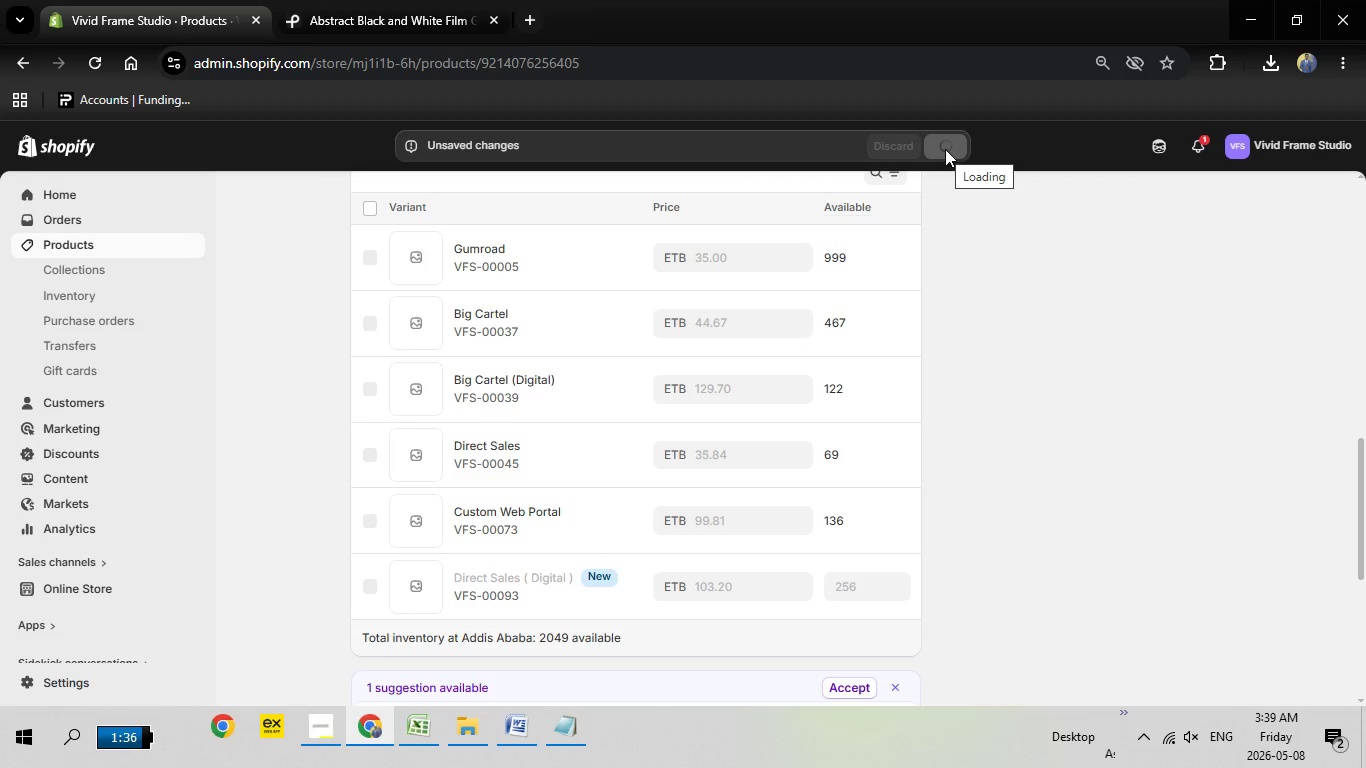 
wait(8.92)
 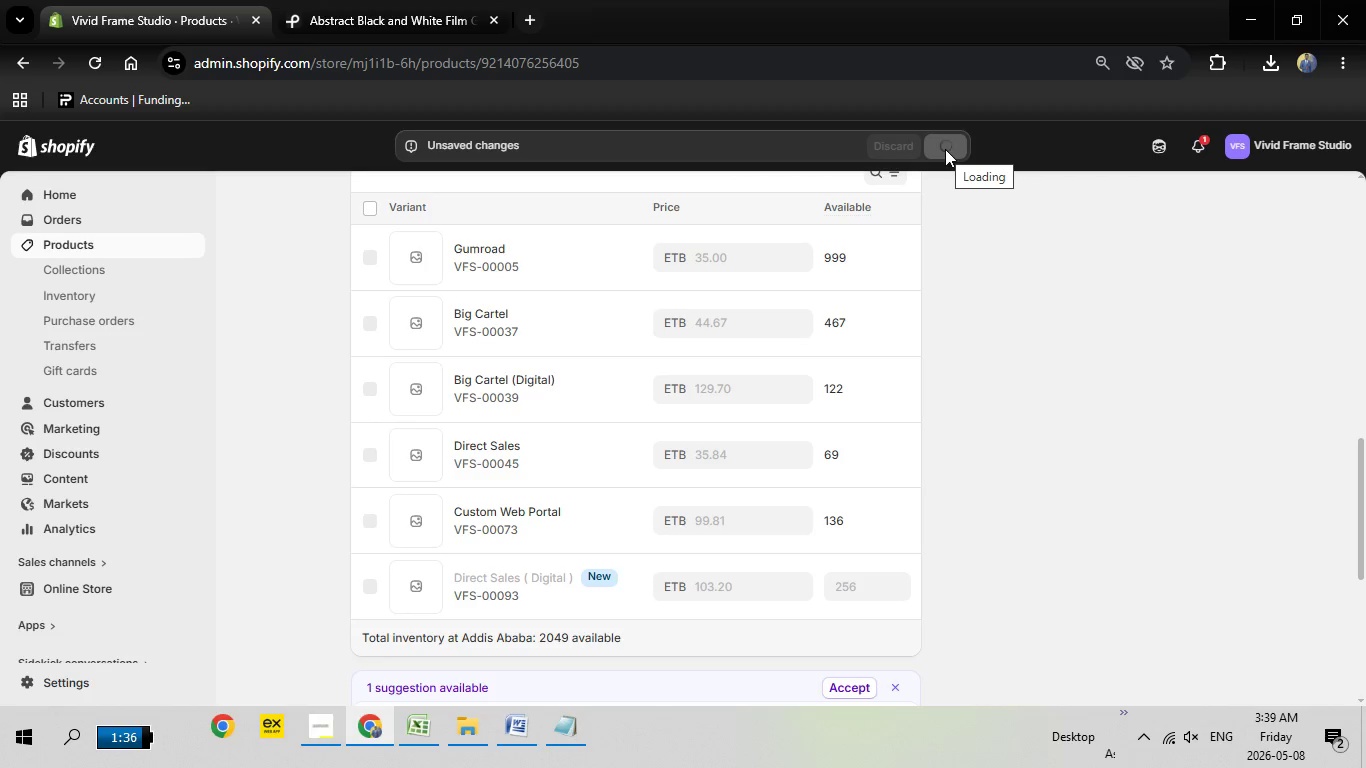 
scroll: coordinate [1054, 443], scroll_direction: none, amount: 0.0
 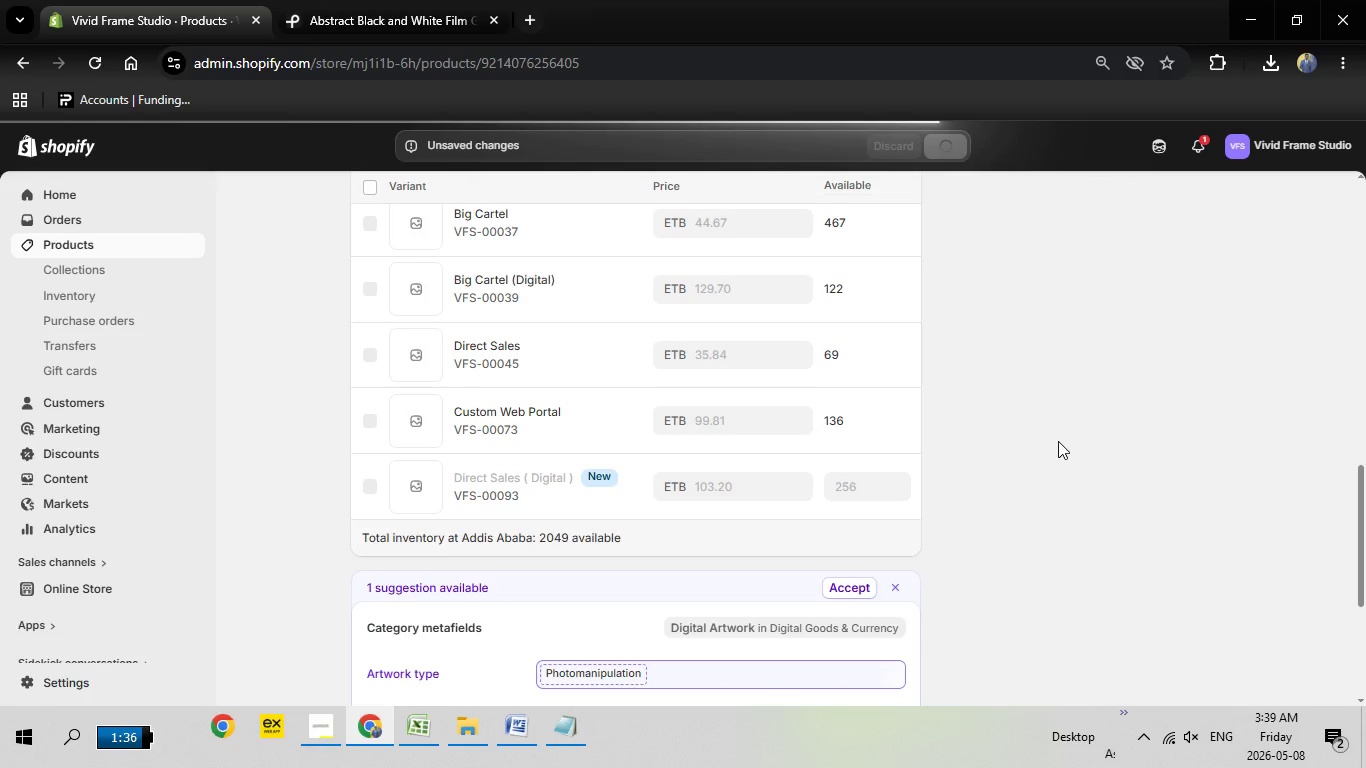 
scroll: coordinate [1058, 441], scroll_direction: down, amount: 2.0
 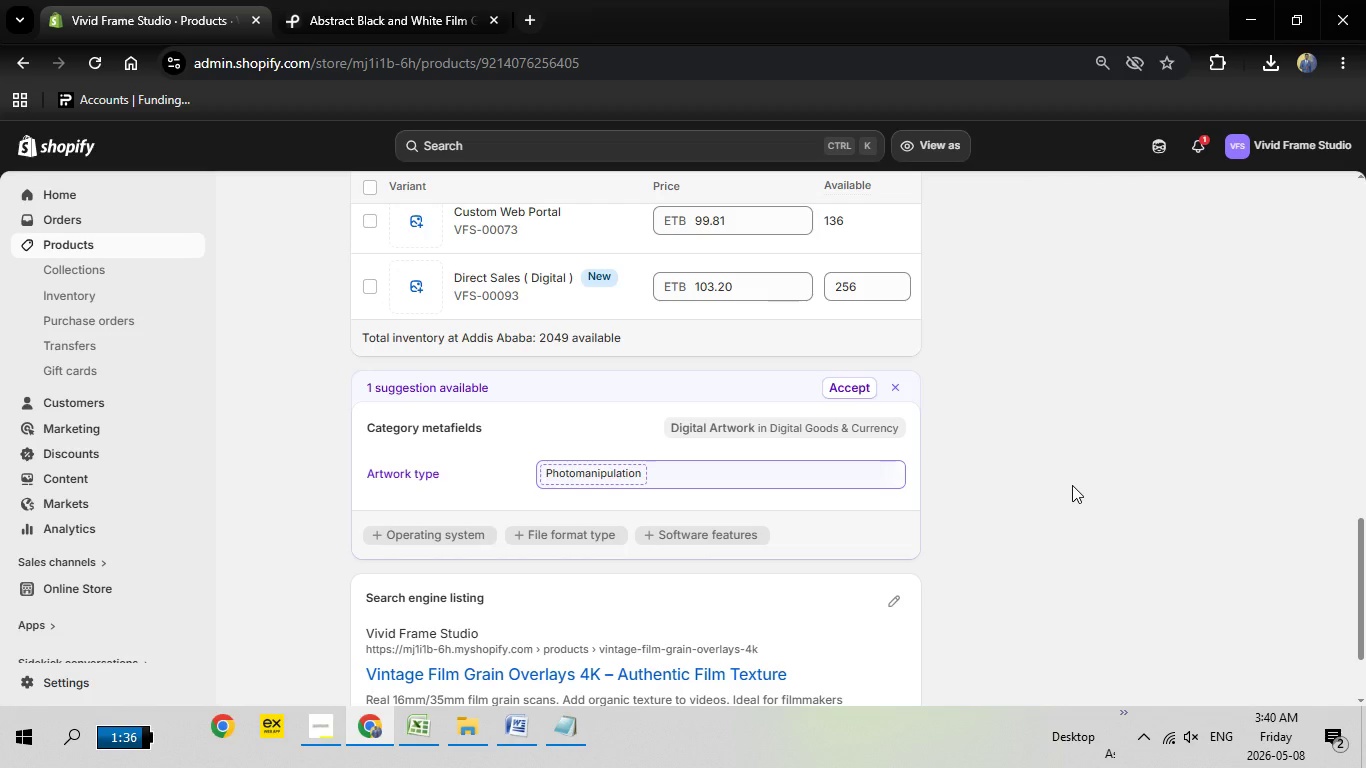 
wait(21.89)
 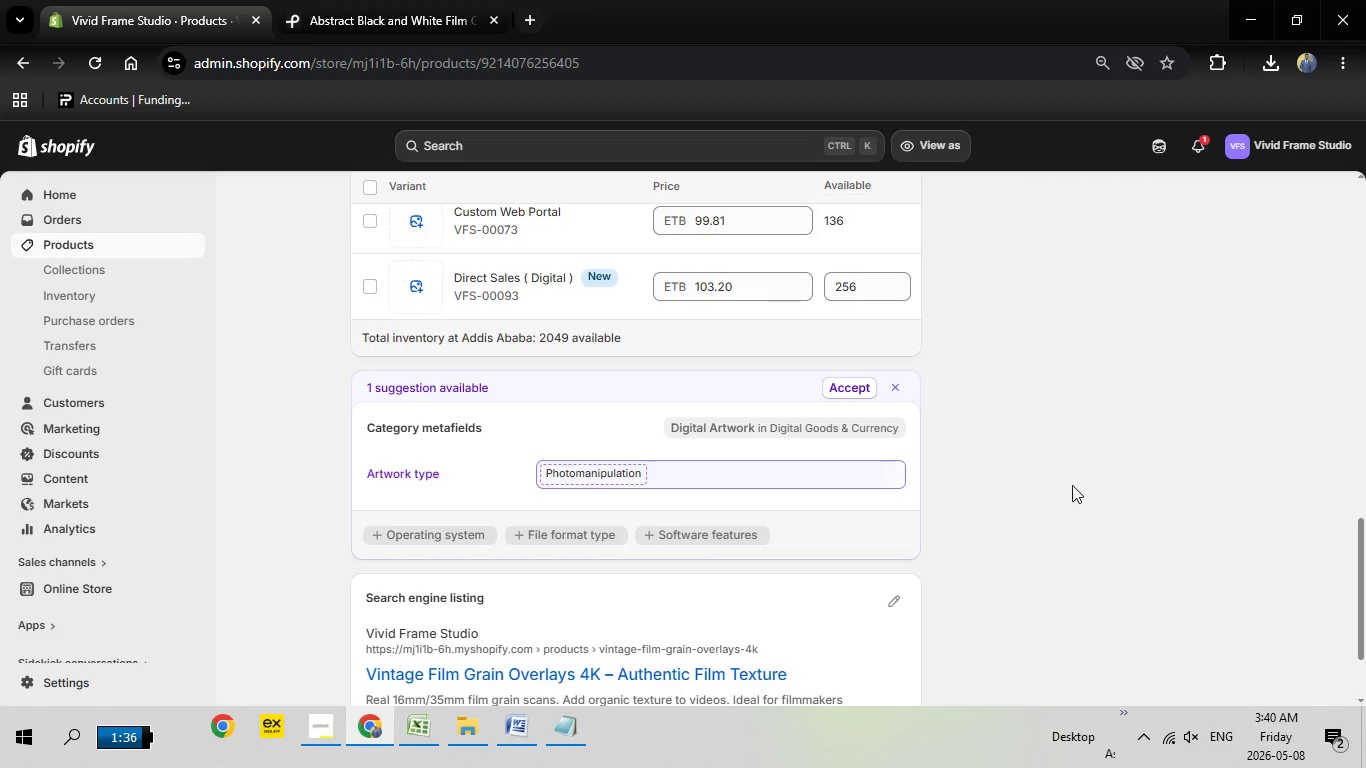 
scroll: coordinate [708, 483], scroll_direction: down, amount: 3.0
 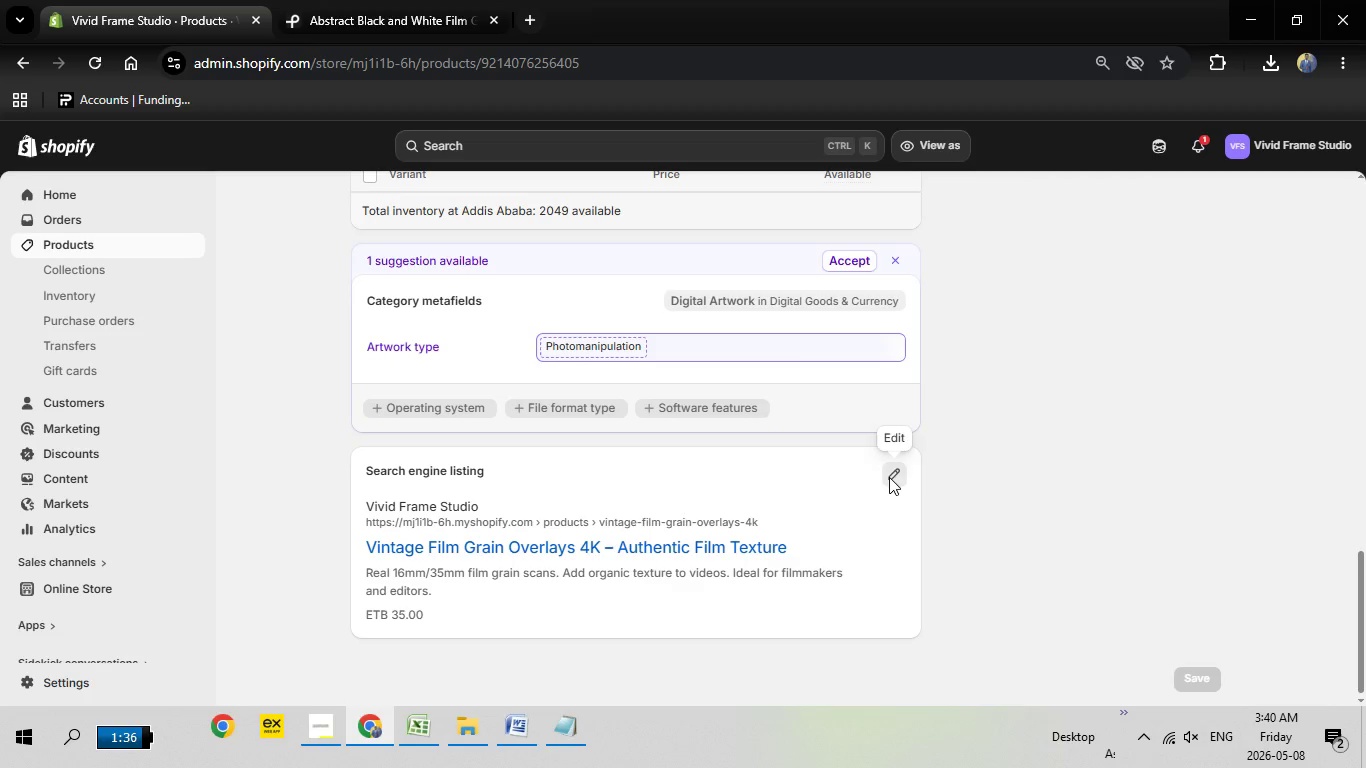 
left_click([889, 477])
 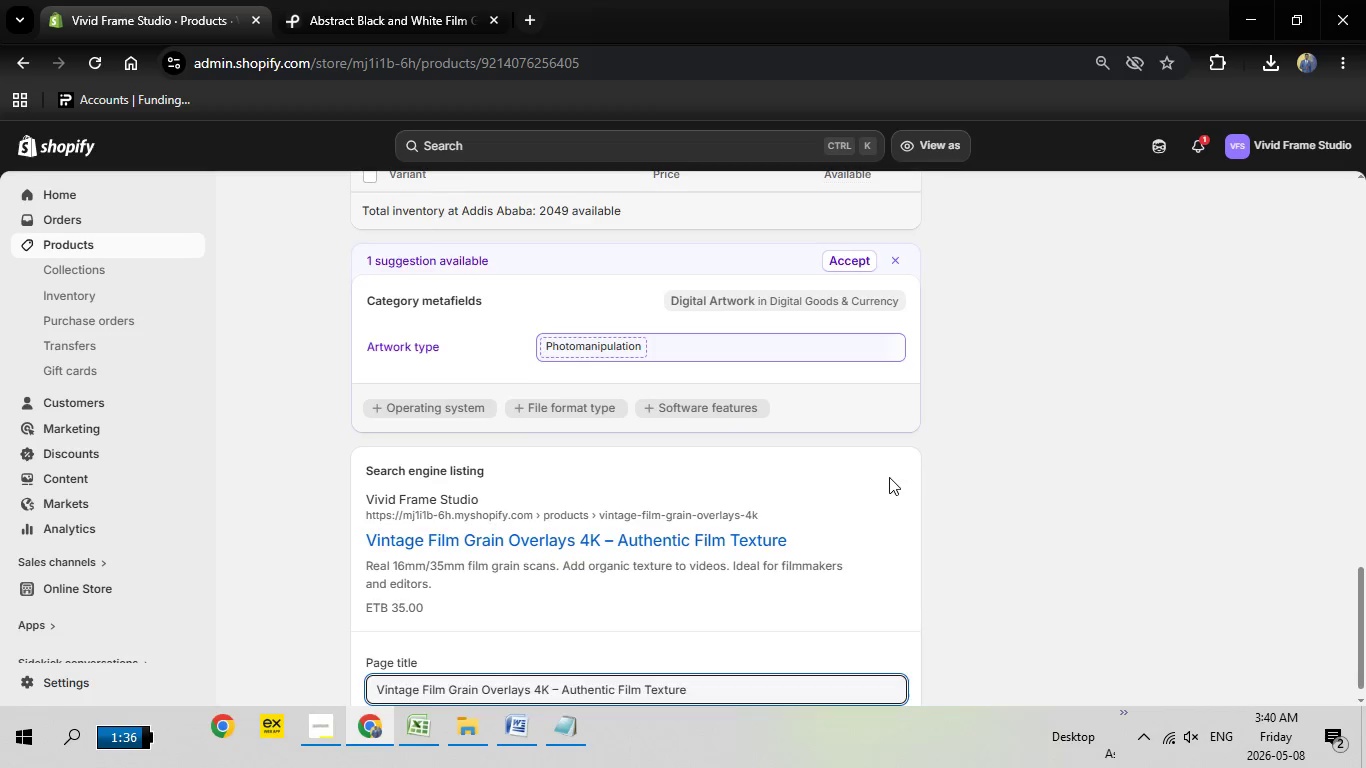 
scroll: coordinate [889, 477], scroll_direction: down, amount: 3.0
 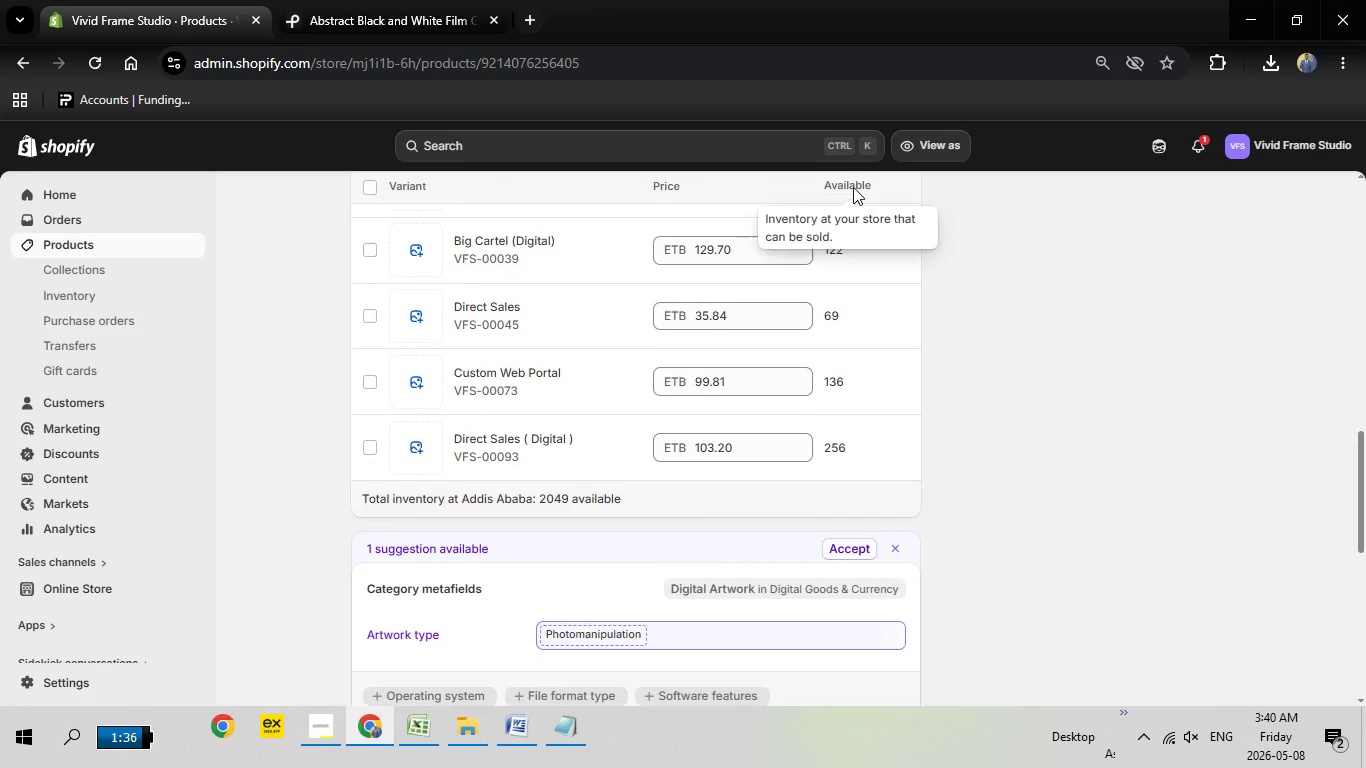 
scroll: coordinate [907, 258], scroll_direction: up, amount: 21.0
 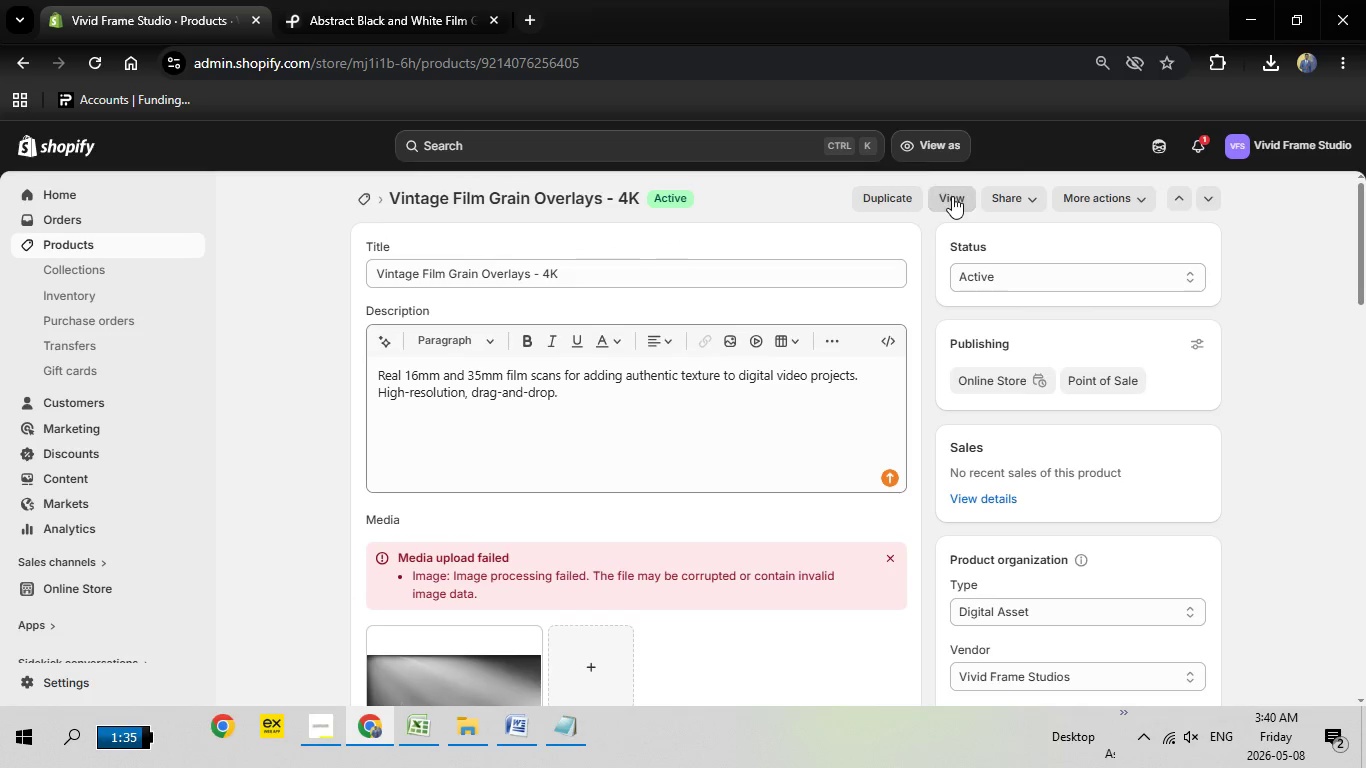 
left_click([952, 196])
 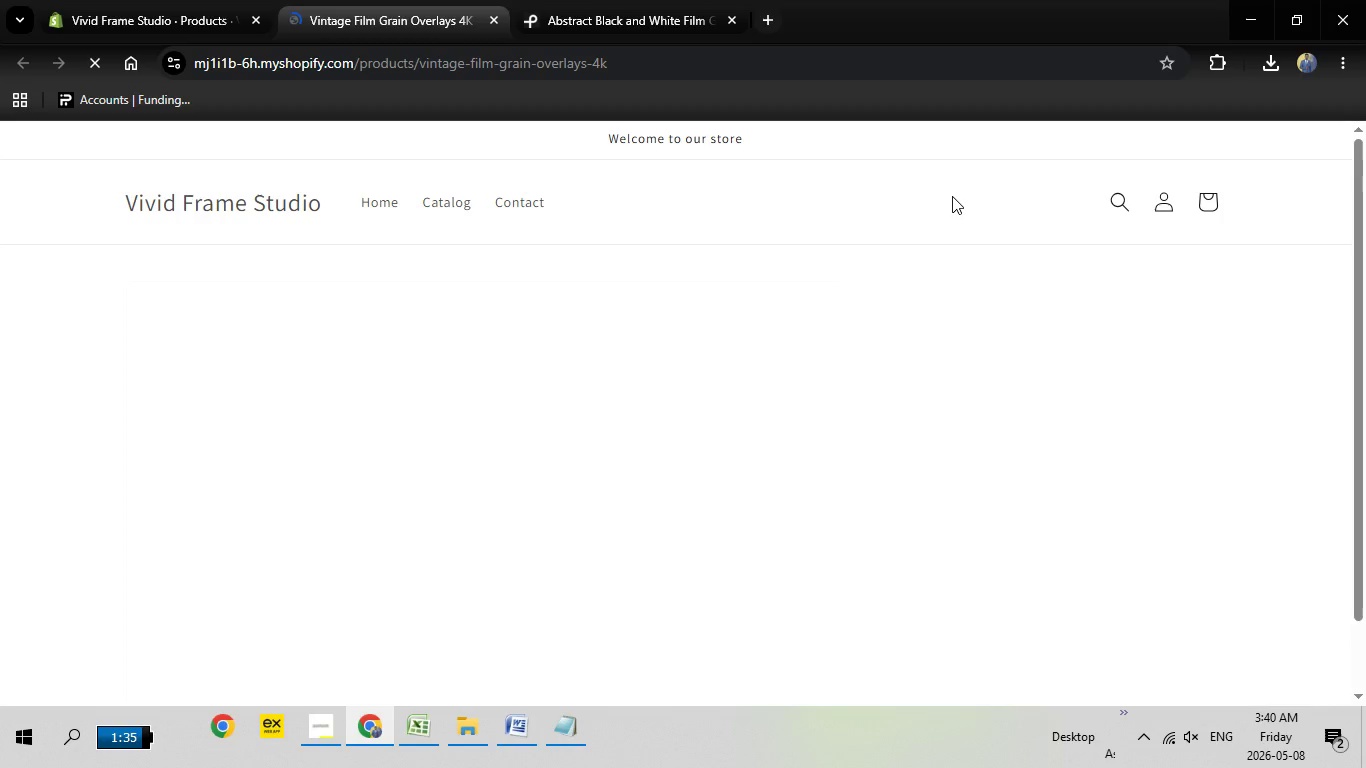 
wait(9.25)
 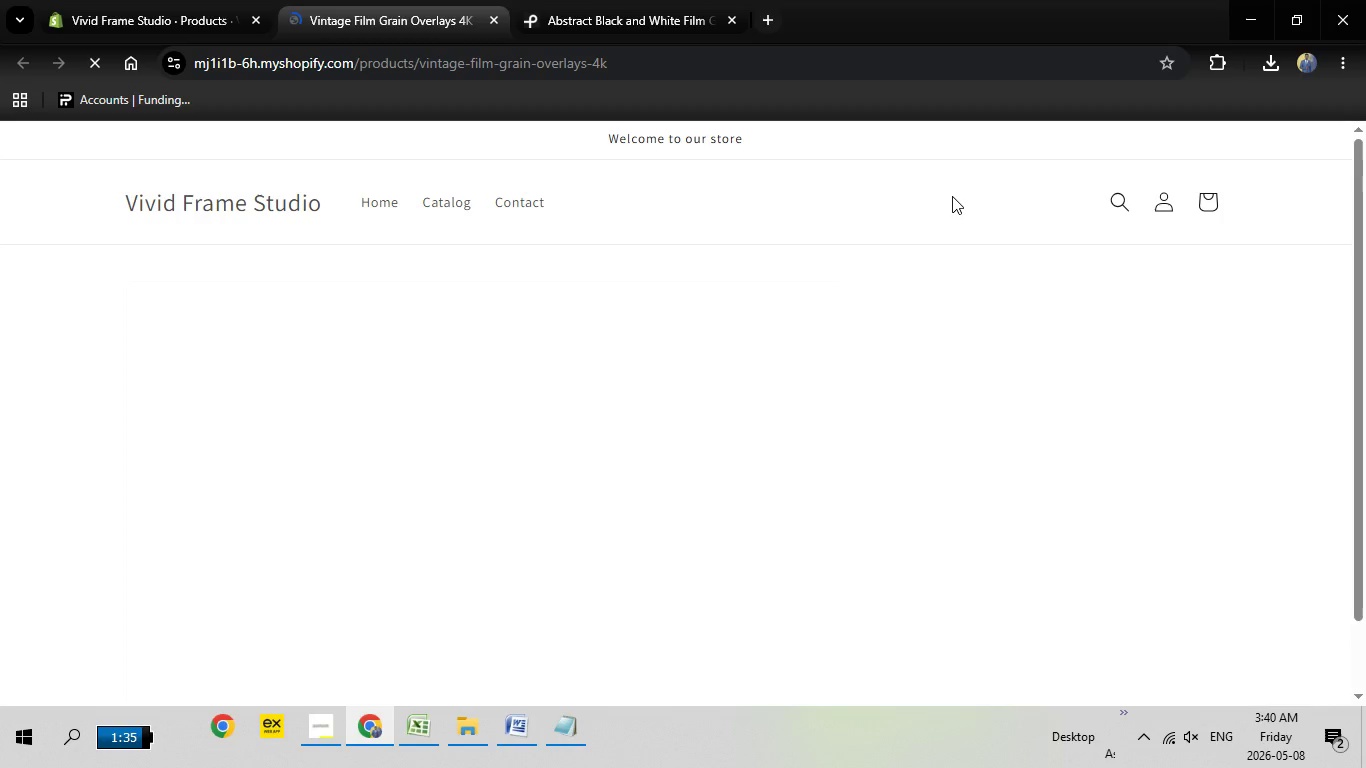 
scroll: coordinate [1210, 545], scroll_direction: none, amount: 0.0
 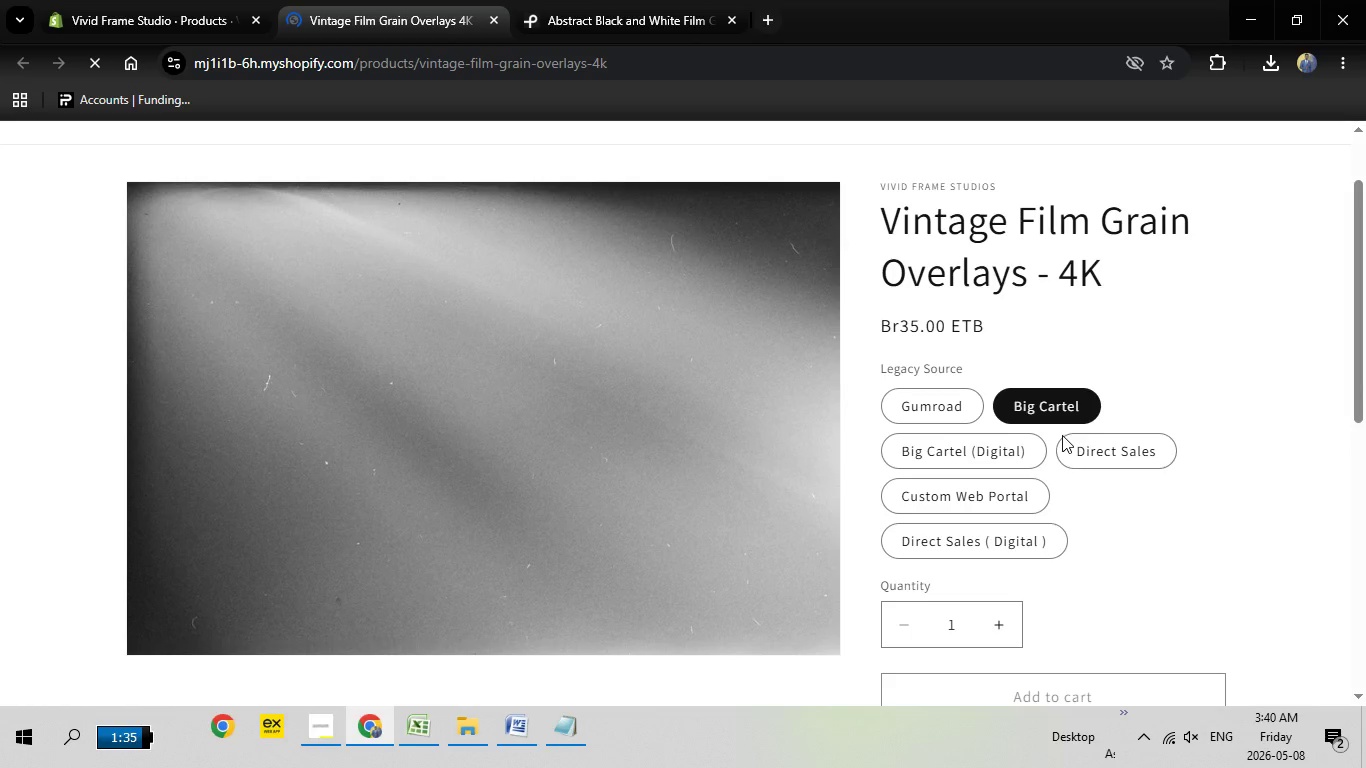 
left_click([1065, 410])
 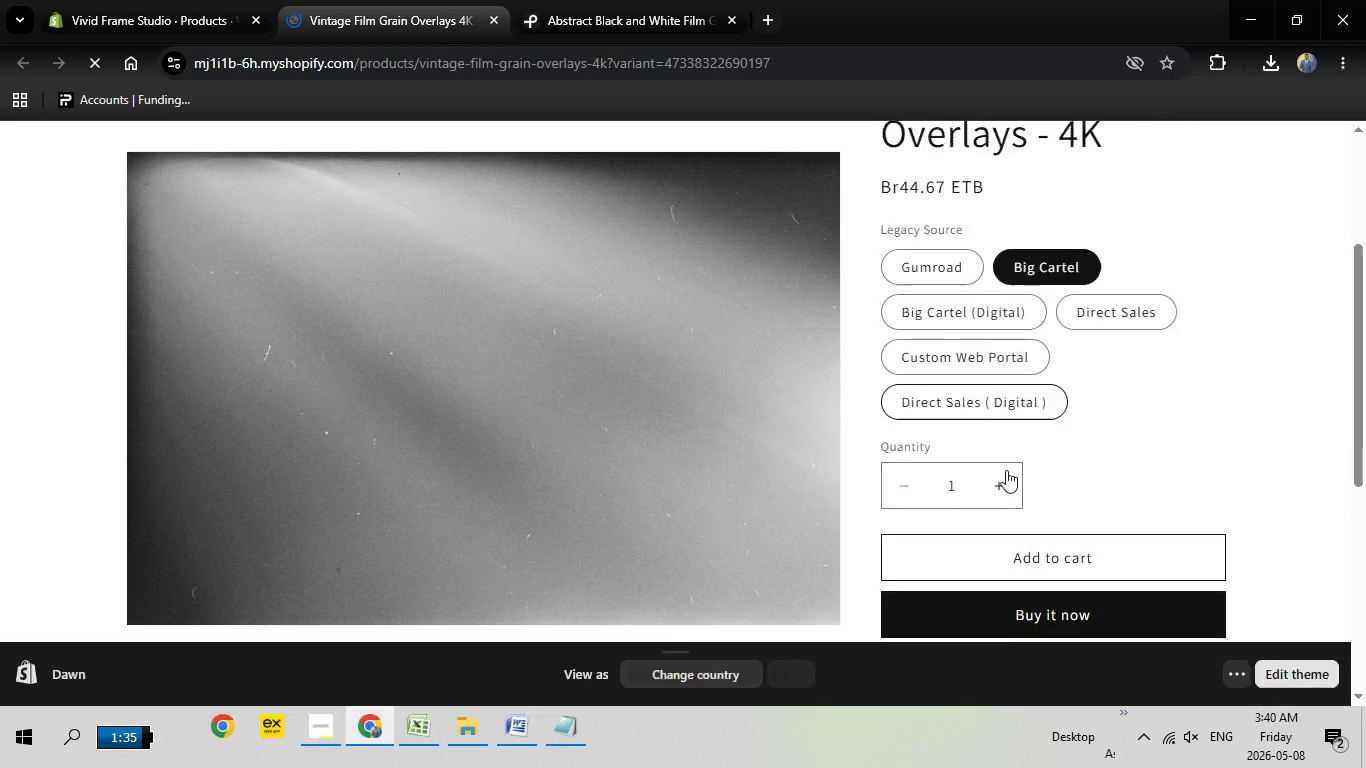 
scroll: coordinate [1006, 470], scroll_direction: down, amount: 6.0
 